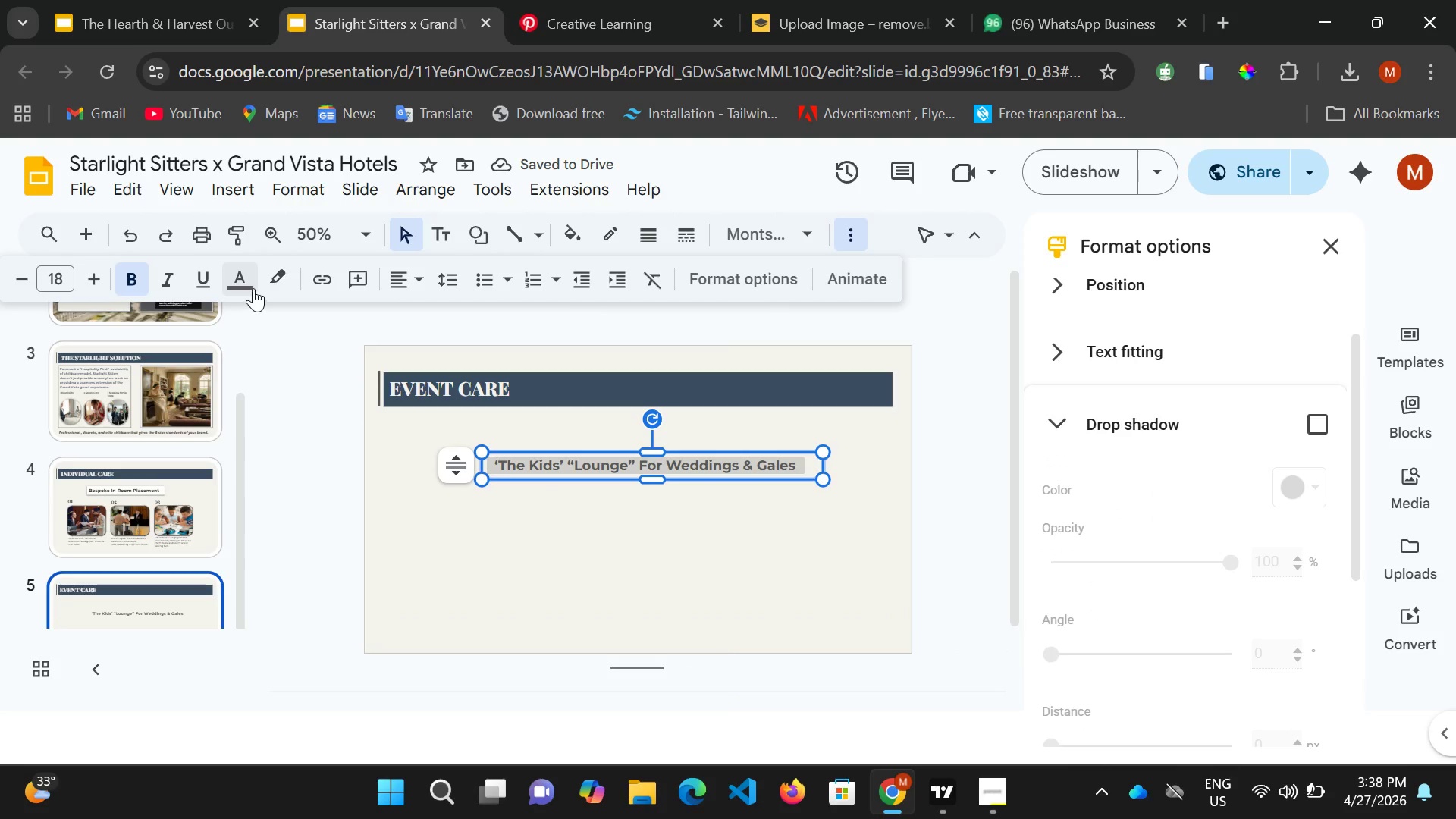 
left_click([247, 283])
 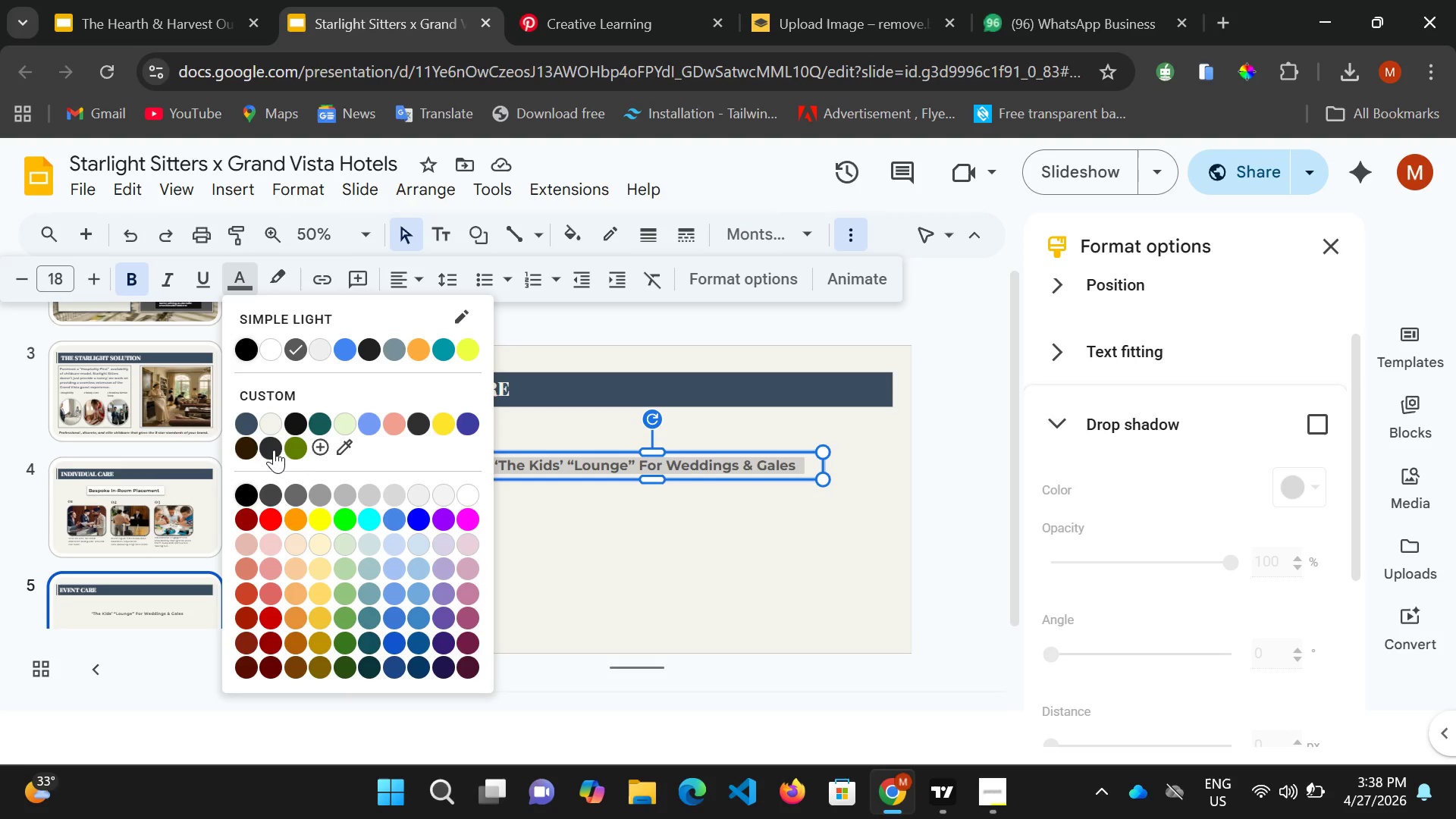 
left_click([274, 450])
 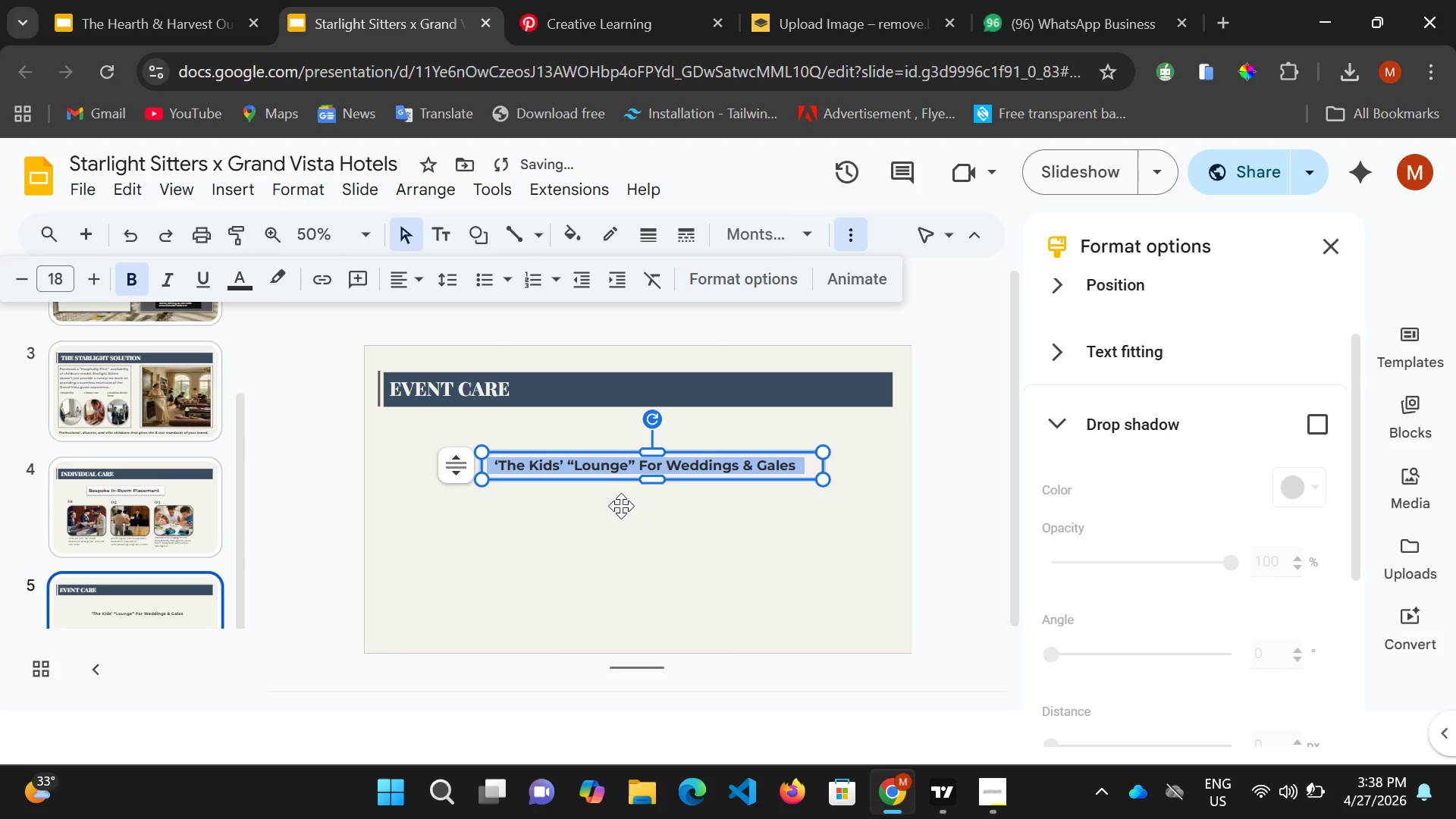 
left_click([585, 533])
 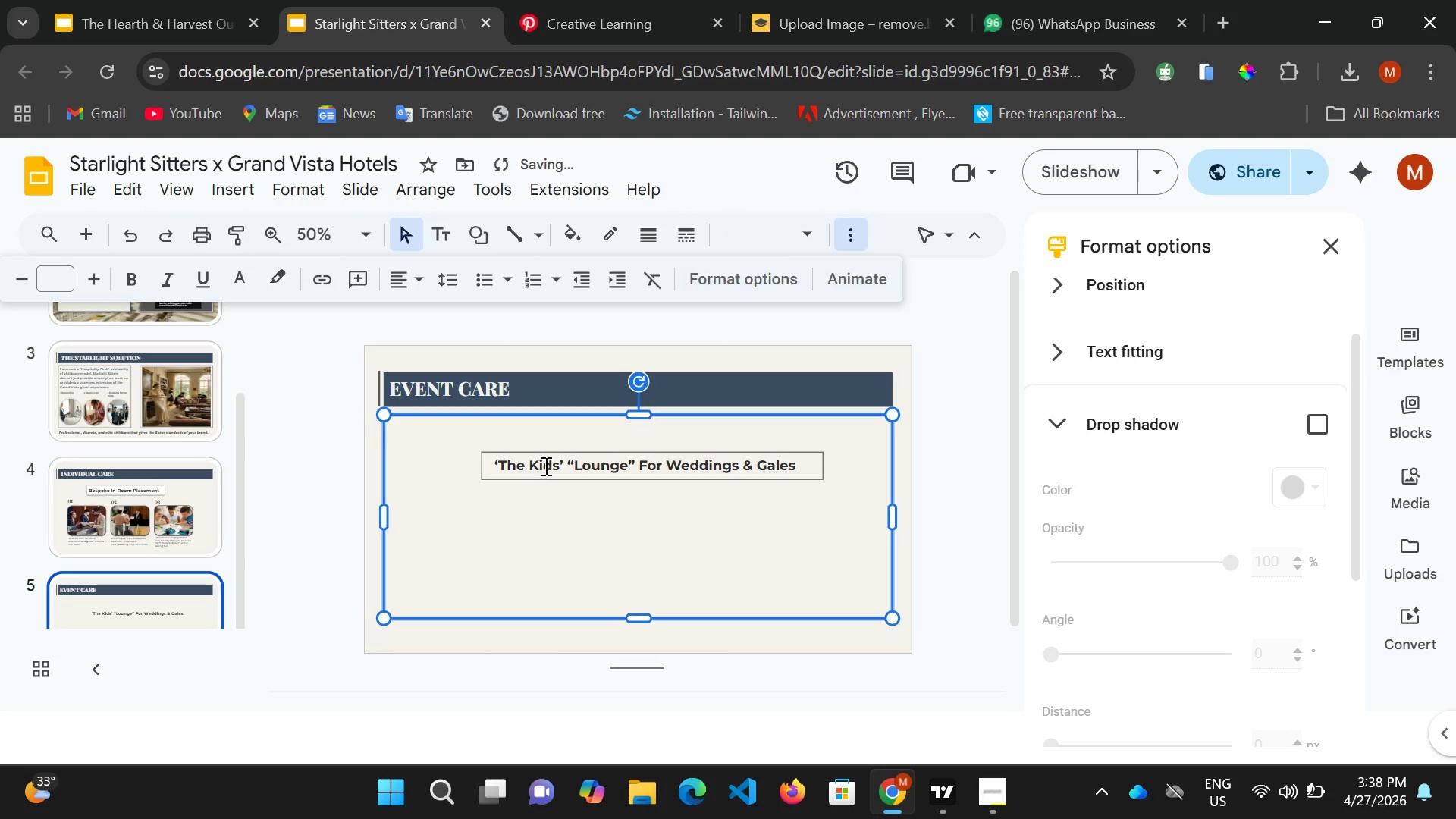 
left_click([544, 466])
 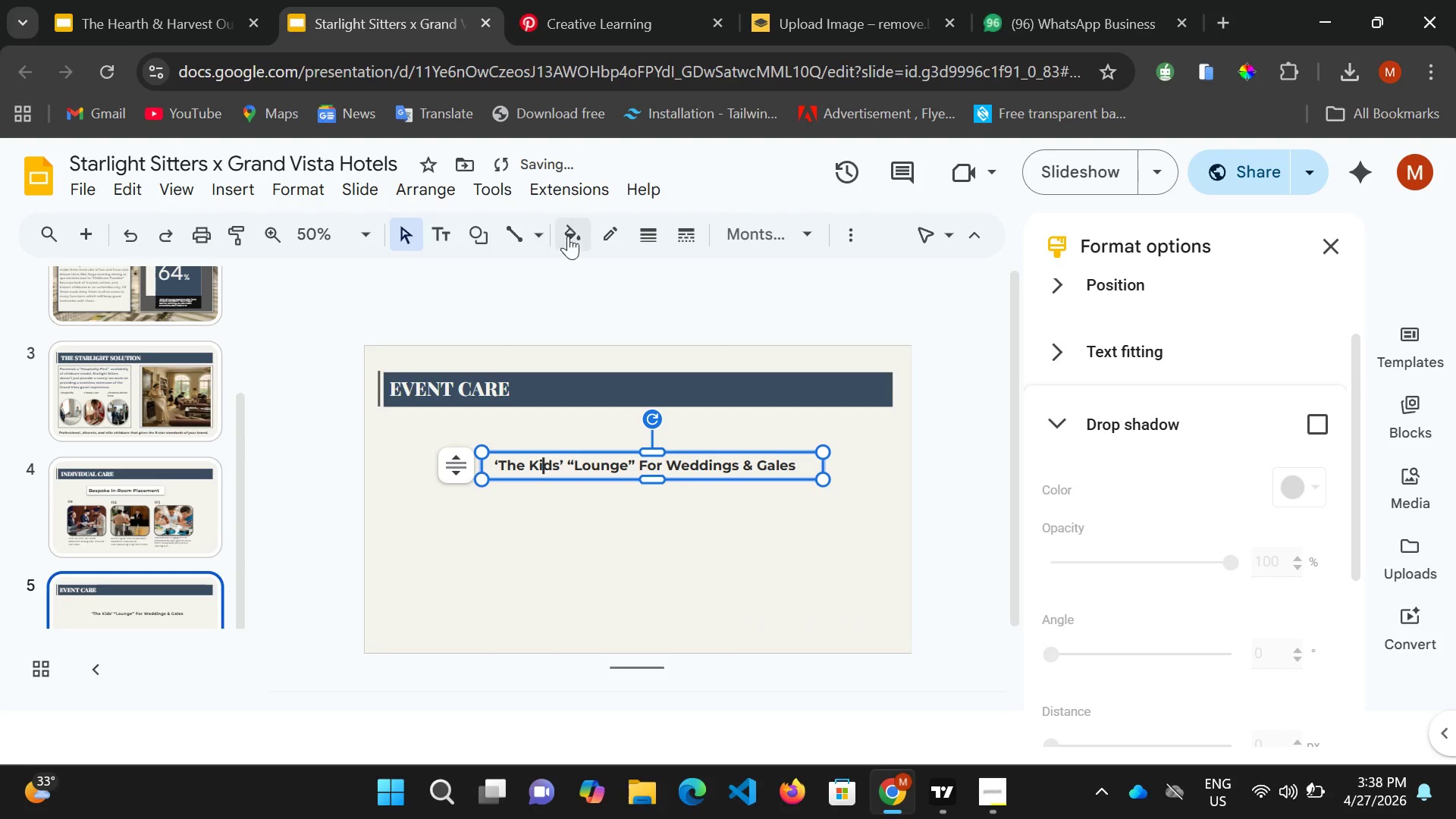 
left_click([579, 237])
 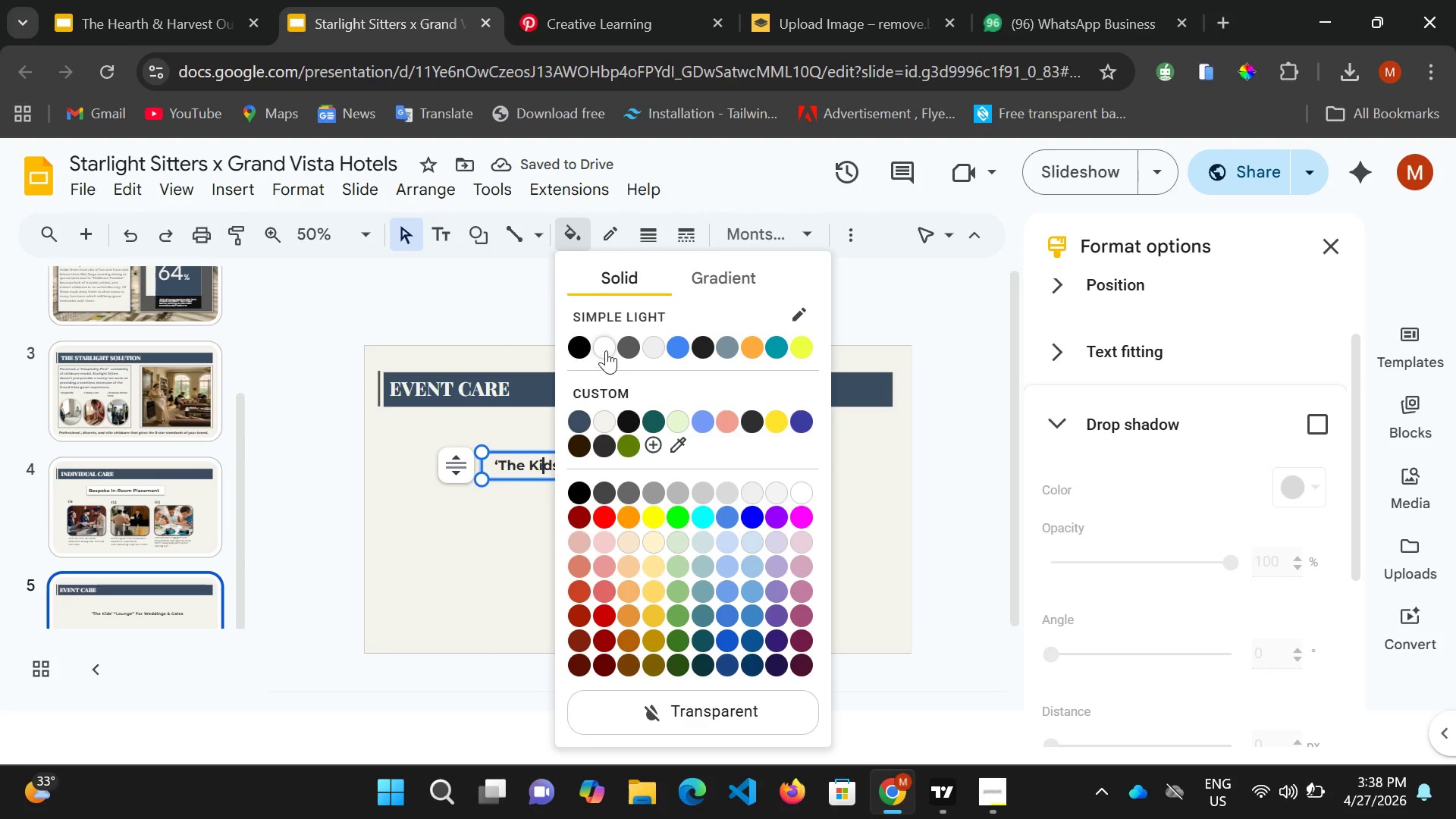 
left_click([606, 350])
 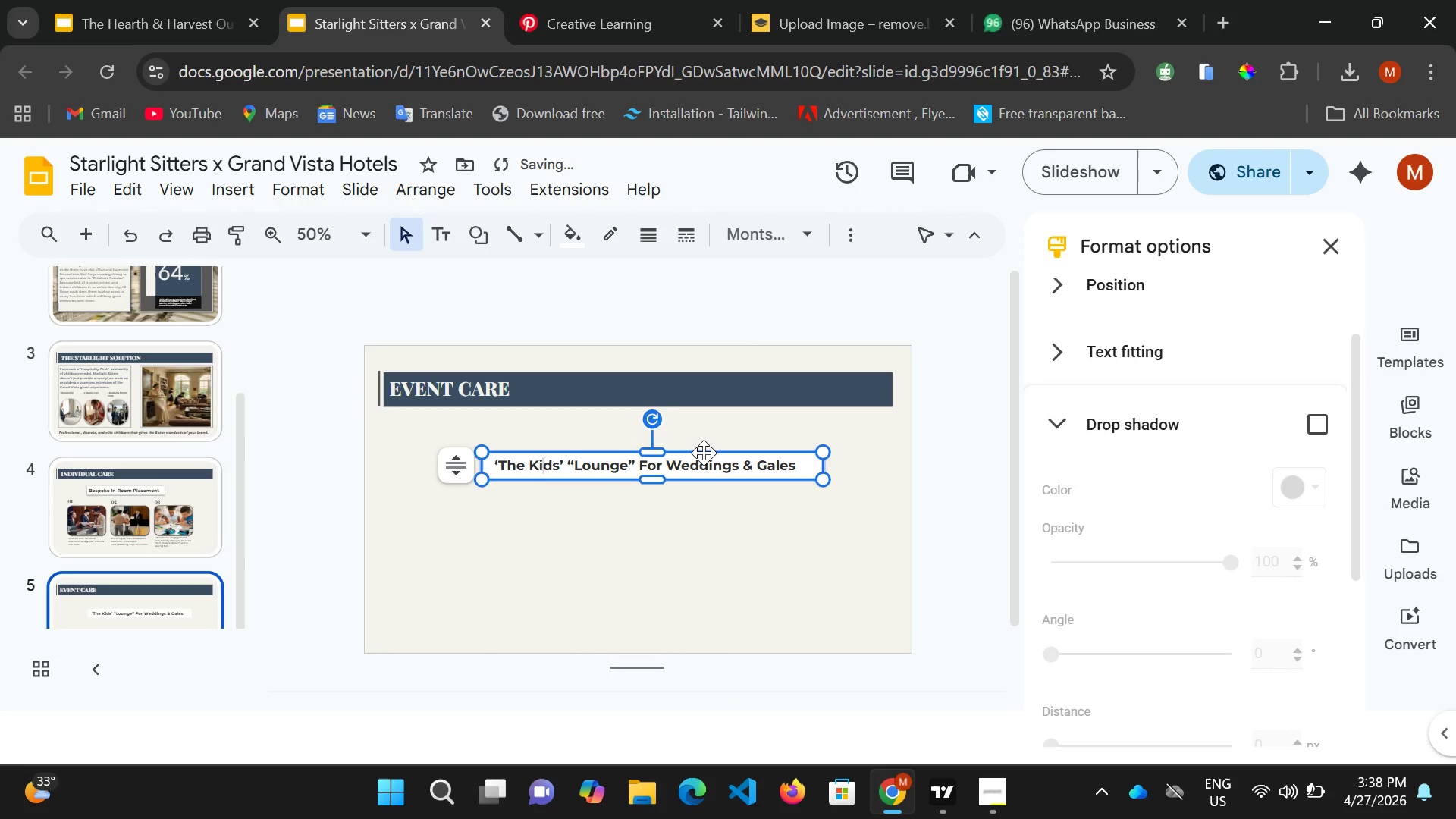 
left_click([702, 453])
 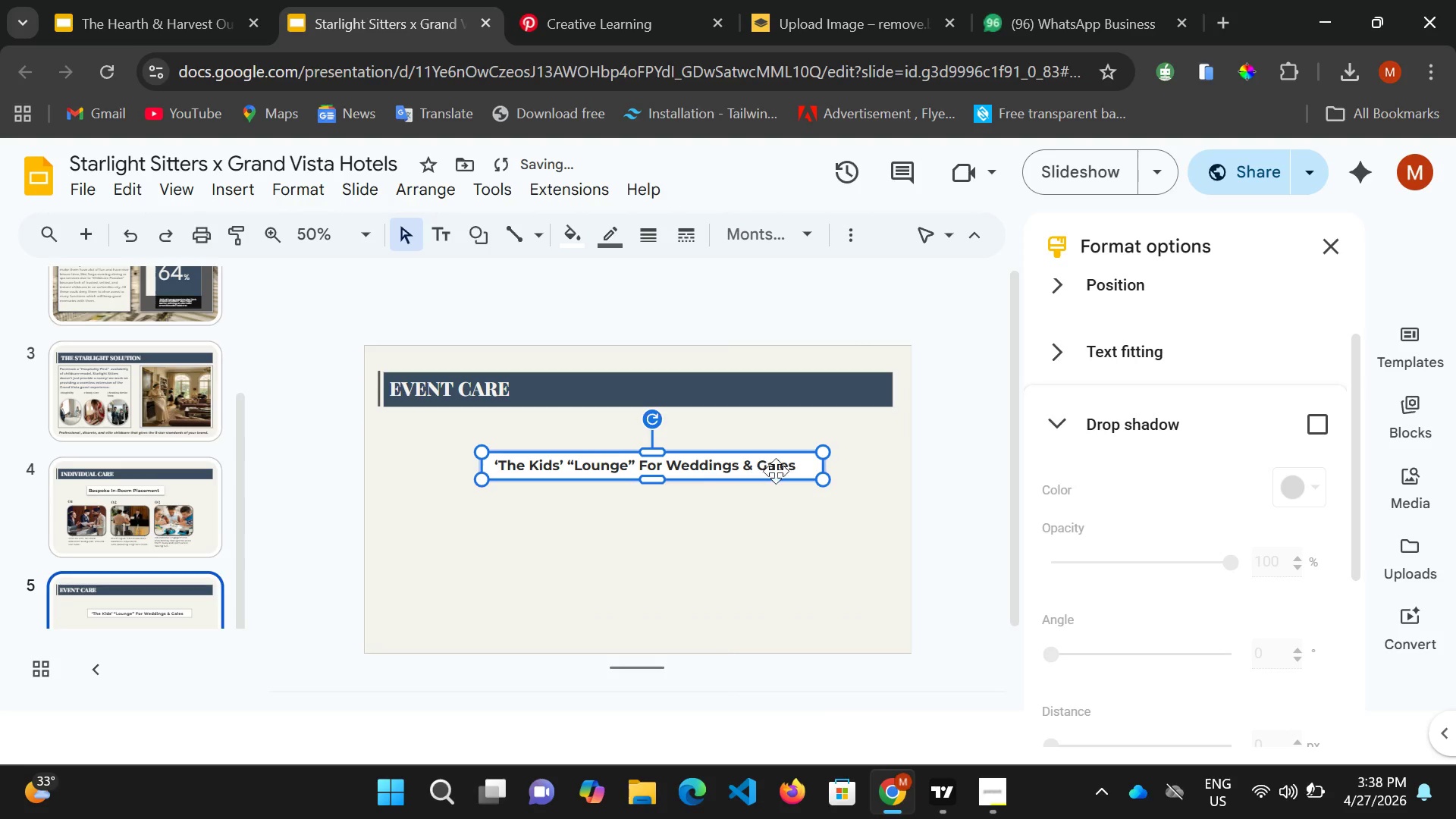 
wait(6.58)
 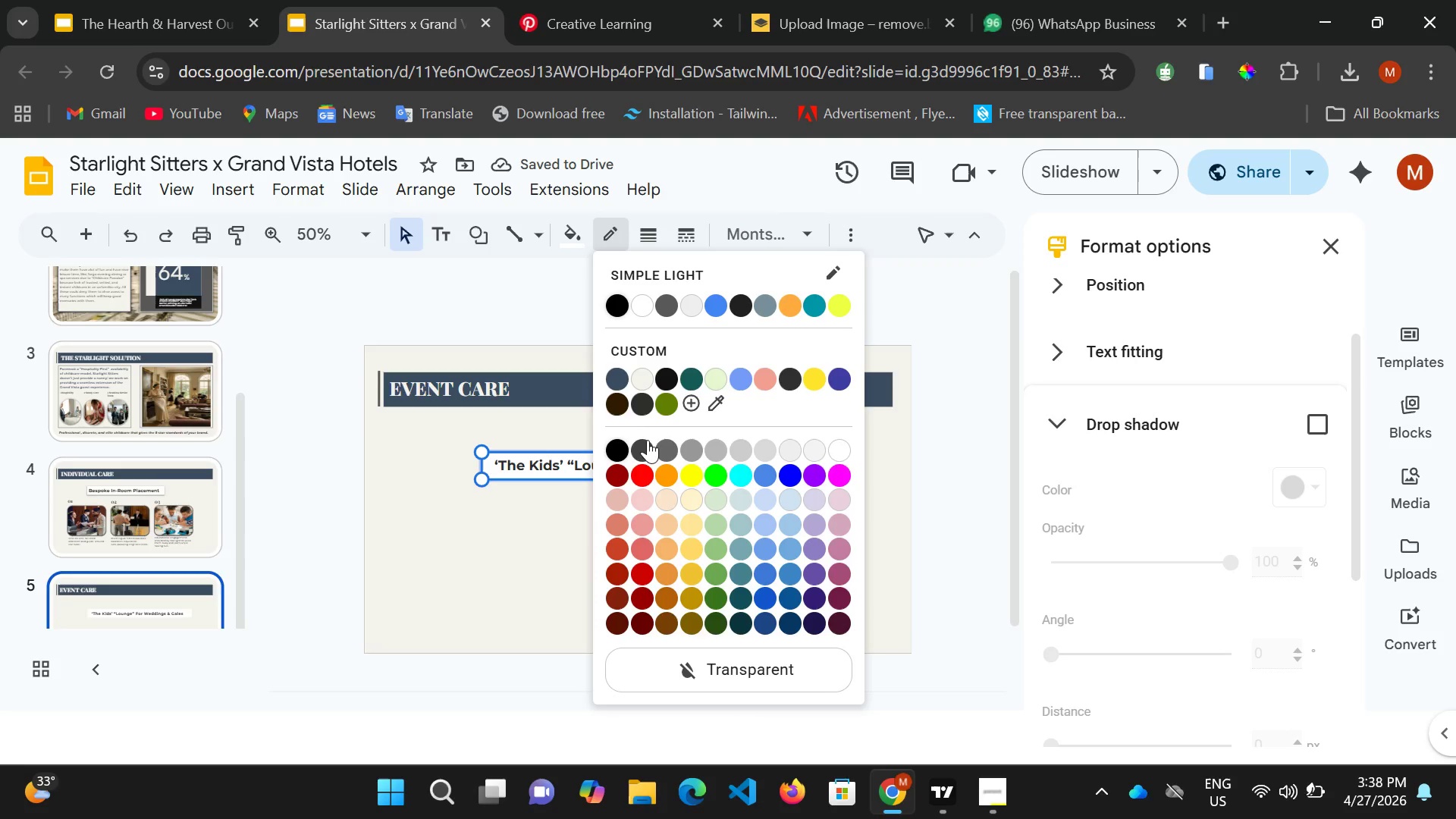 
left_click([1313, 425])
 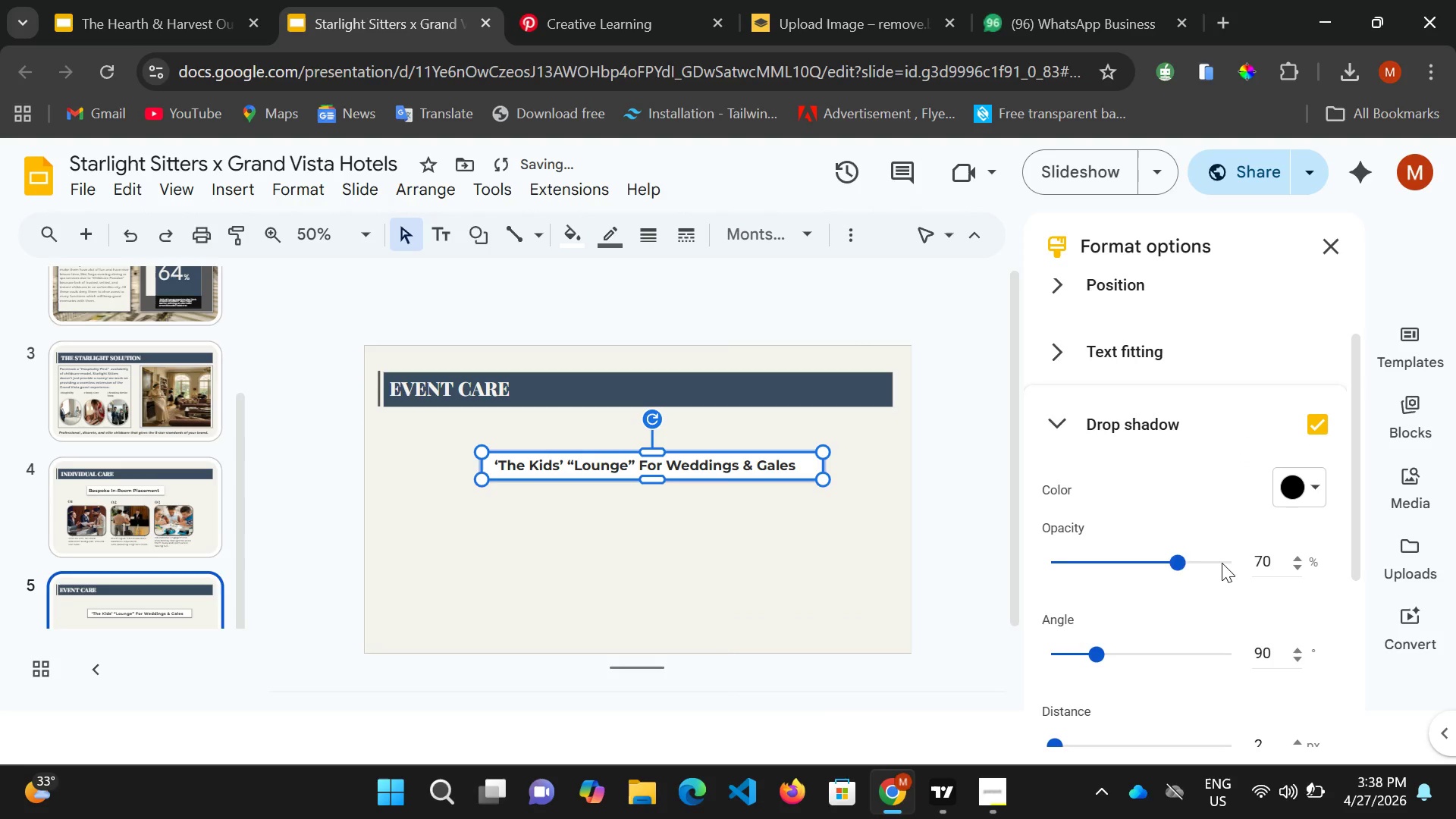 
scroll: coordinate [1247, 631], scroll_direction: down, amount: 4.0
 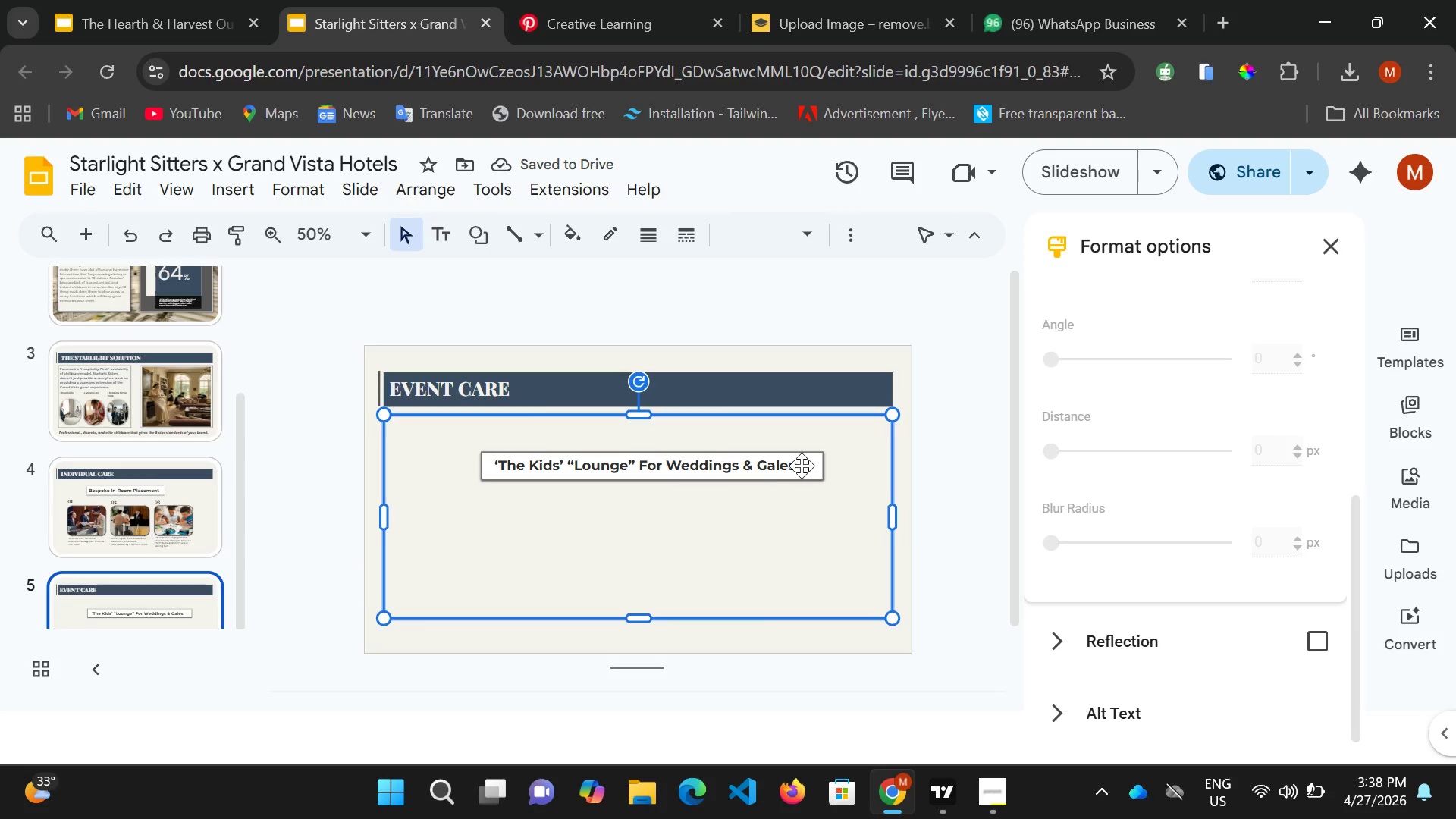 
left_click_drag(start_coordinate=[809, 461], to_coordinate=[792, 444])
 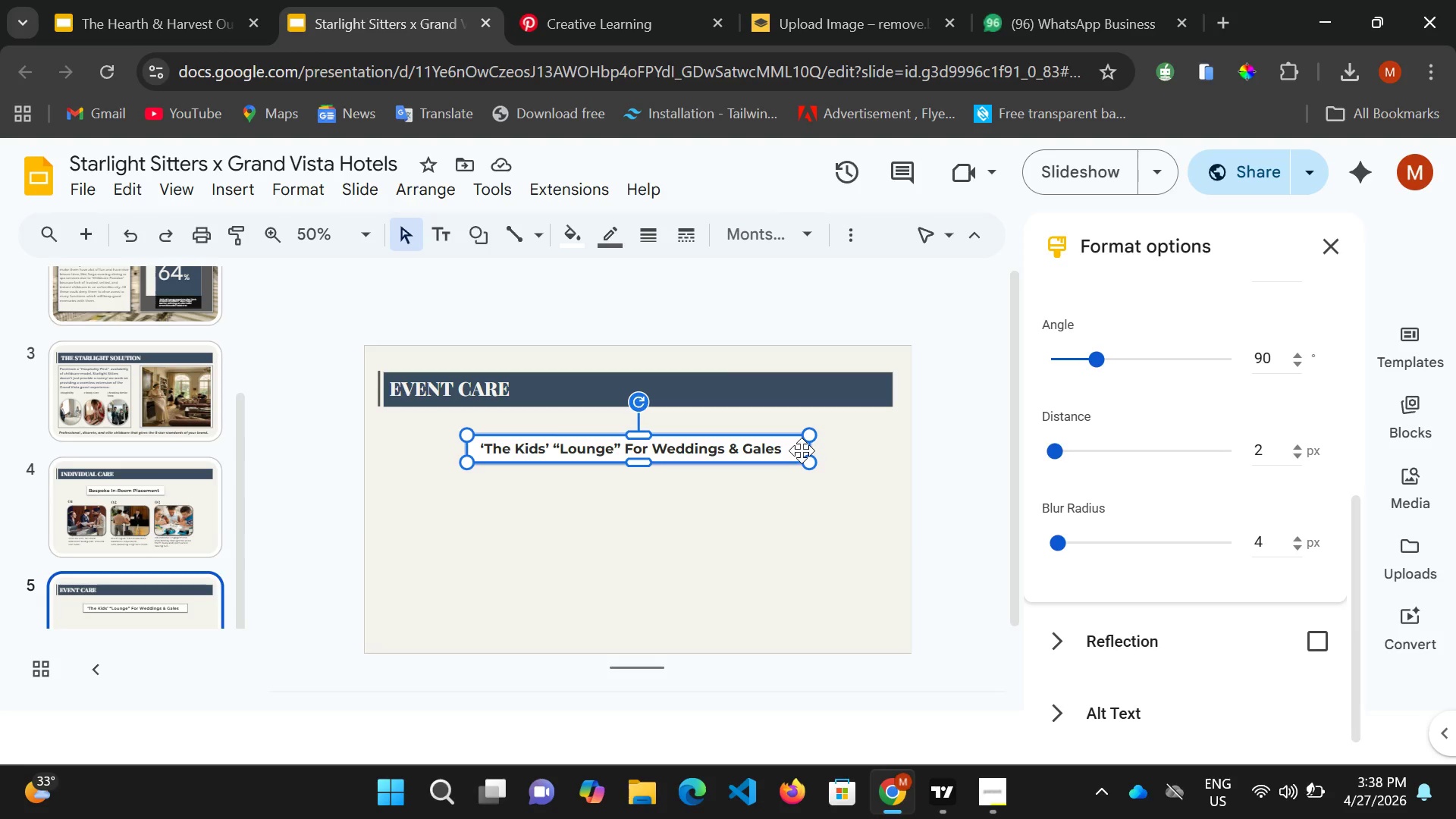 
wait(23.53)
 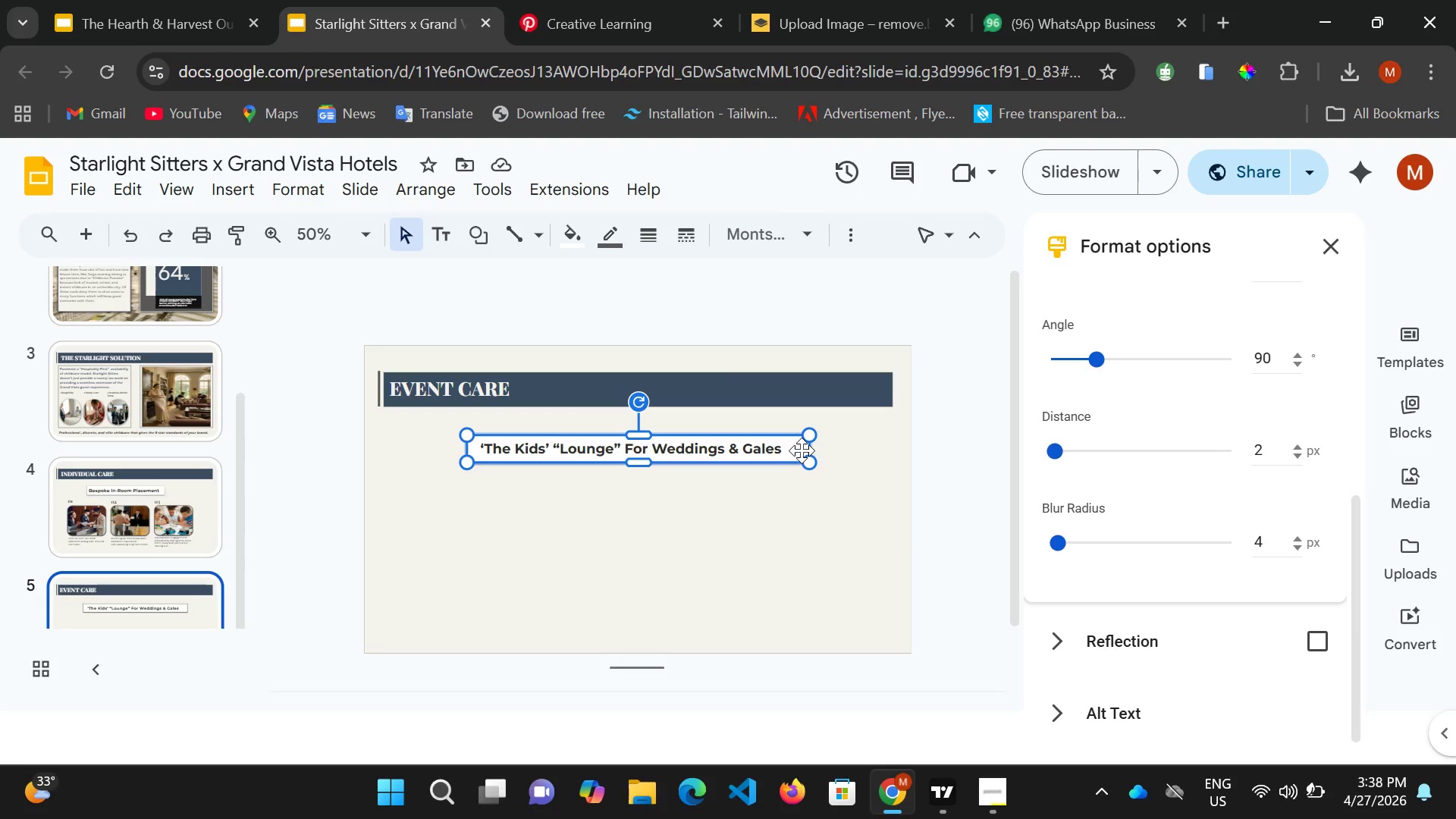 
left_click([564, 28])
 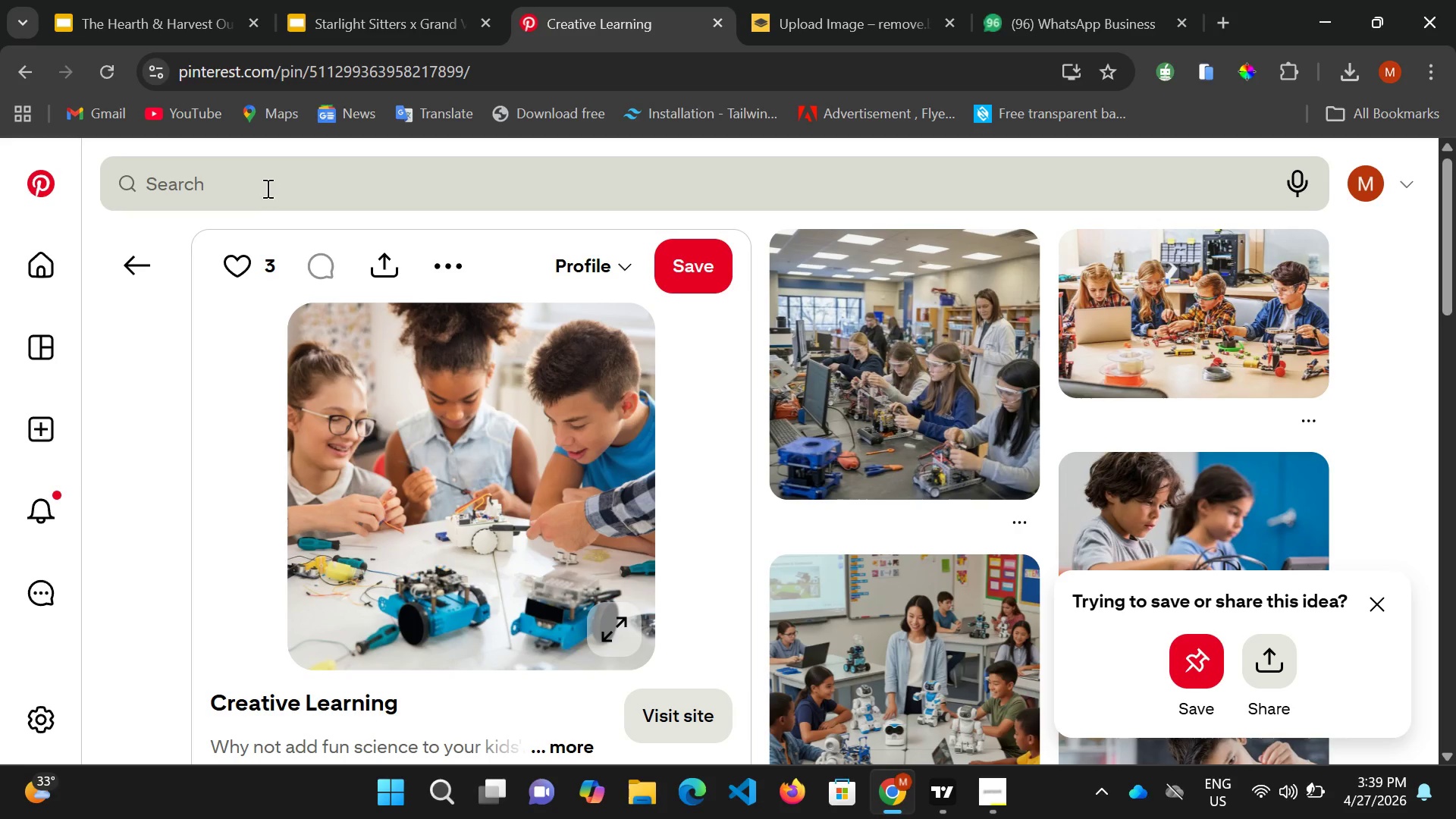 
left_click([265, 187])
 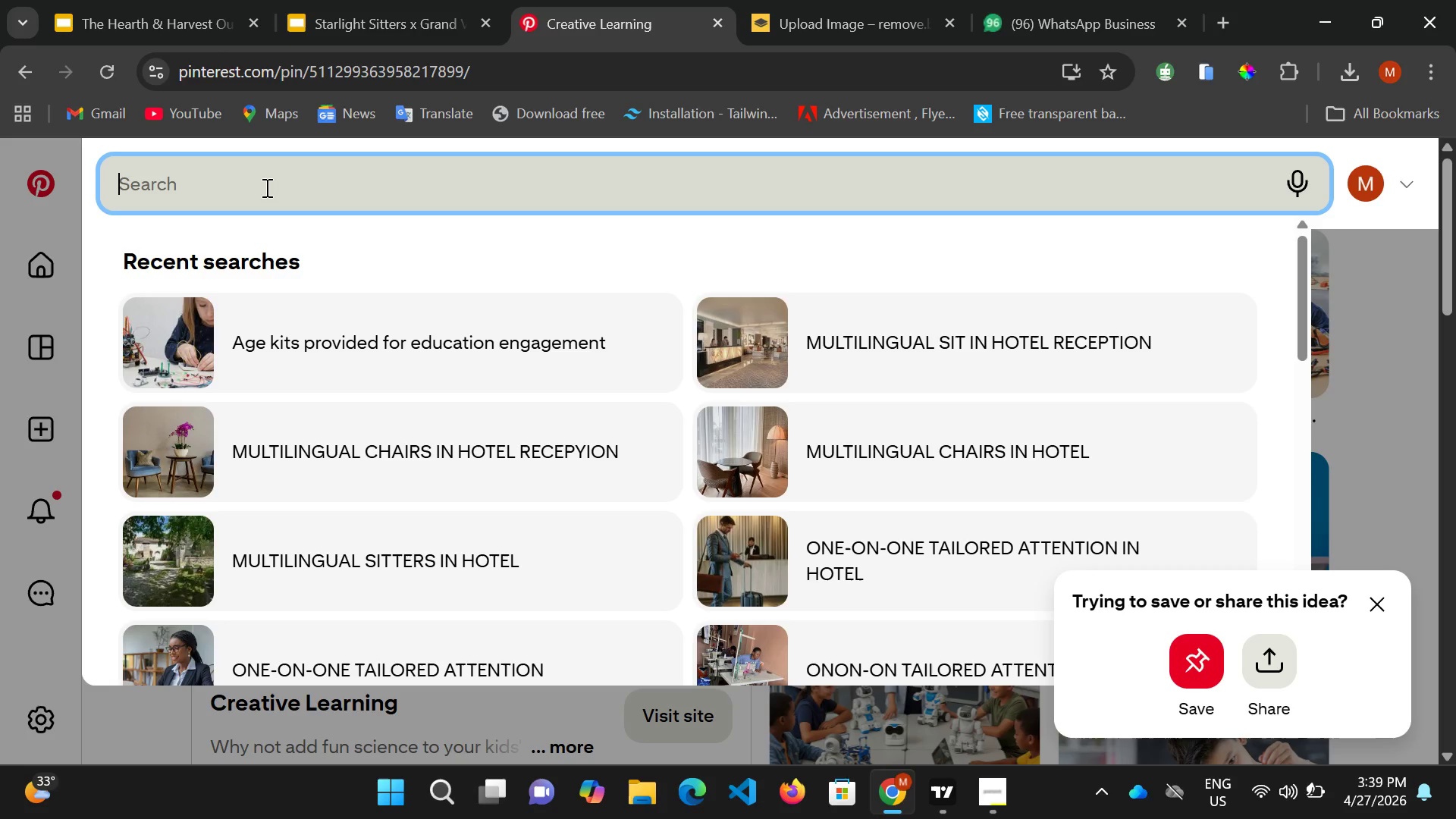 
type(transformimg)
key(Backspace)
key(Backspace)
key(Backspace)
type(ng)
key(Backspace)
key(Backspace)
type(ing hotel meeting rooms intp)
key(Backspace)
type(o si)
key(Backspace)
type(ophisticated safe play suites)
 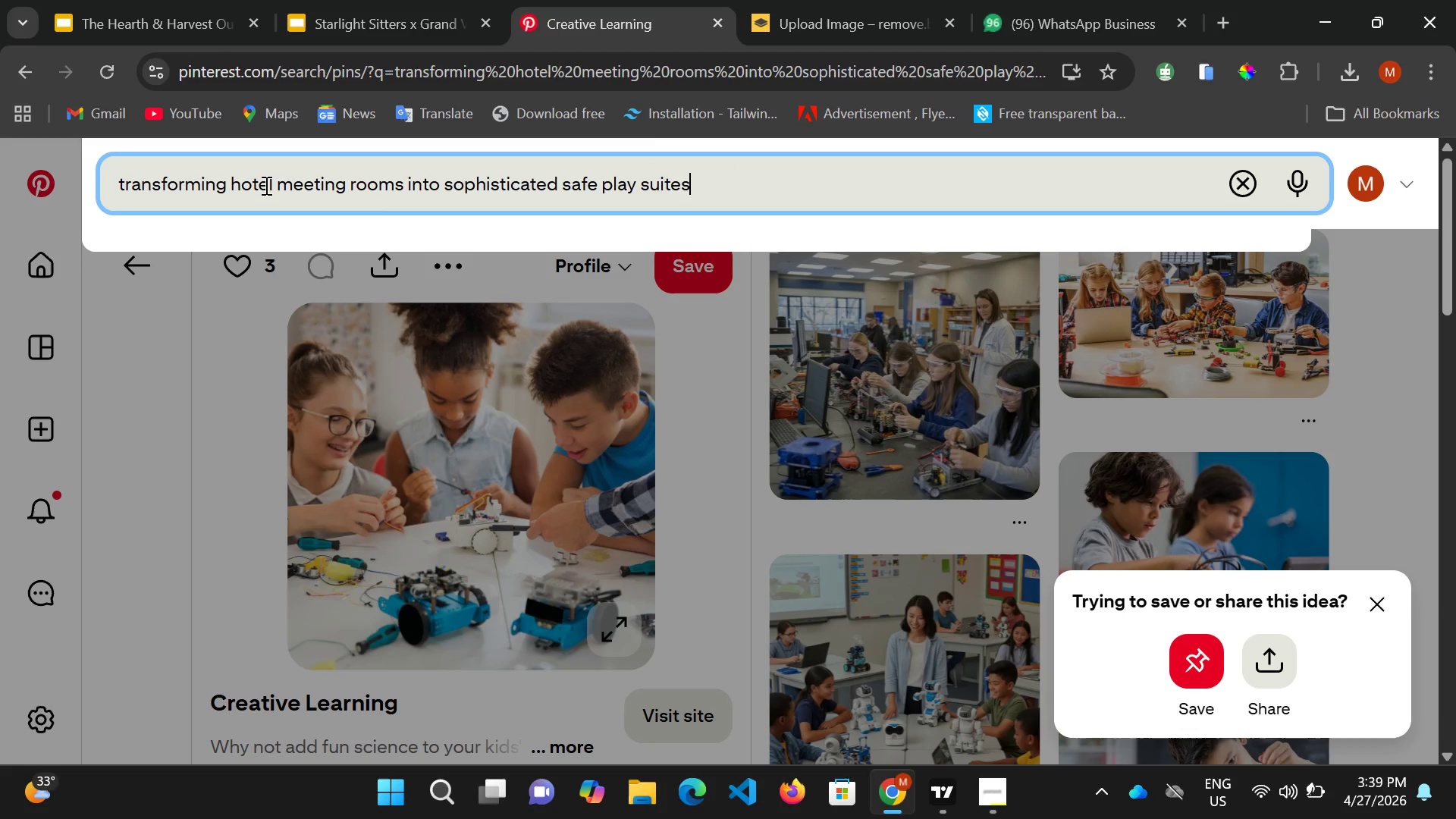 
key(Enter)
 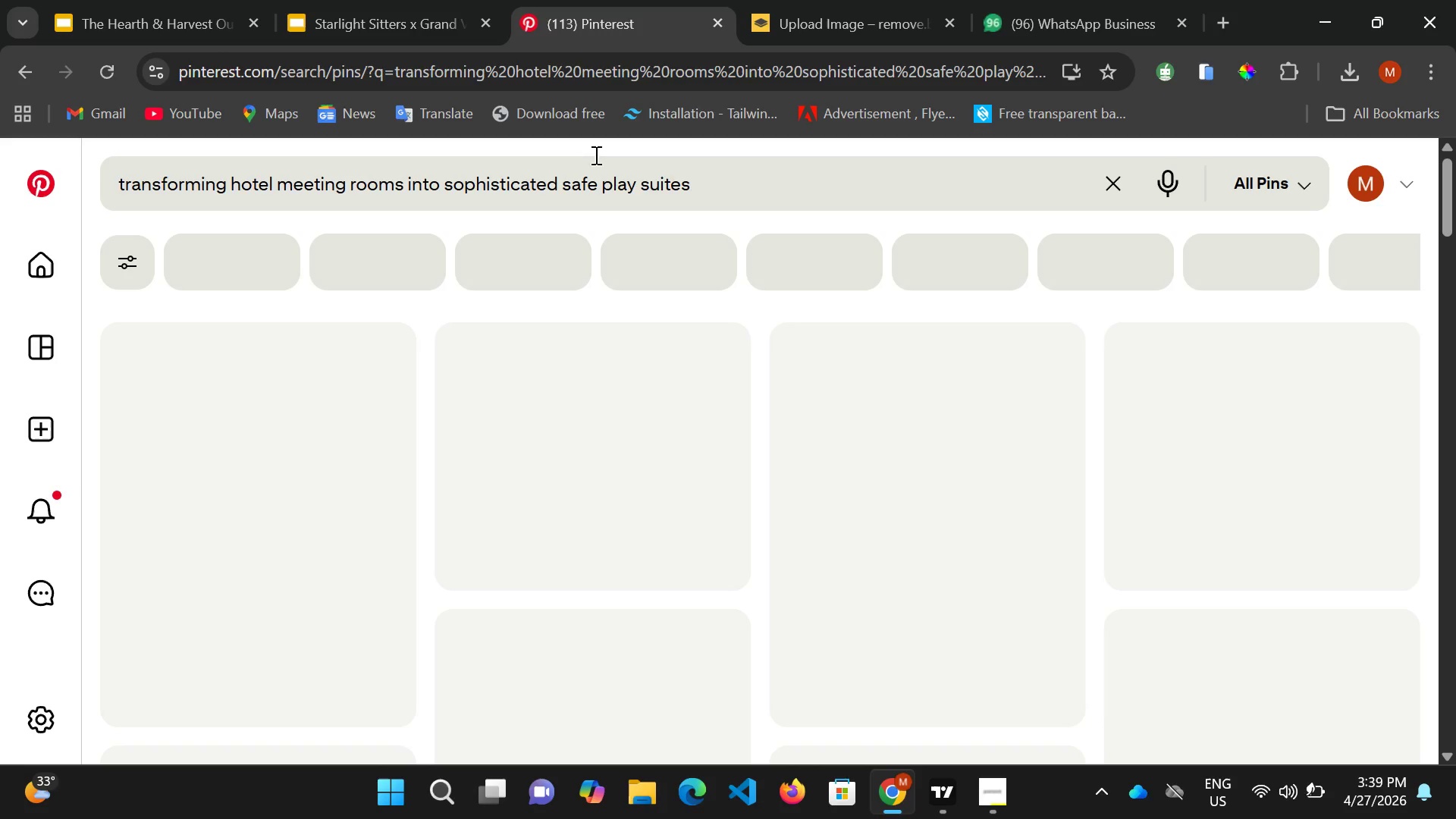 
left_click([695, 179])
 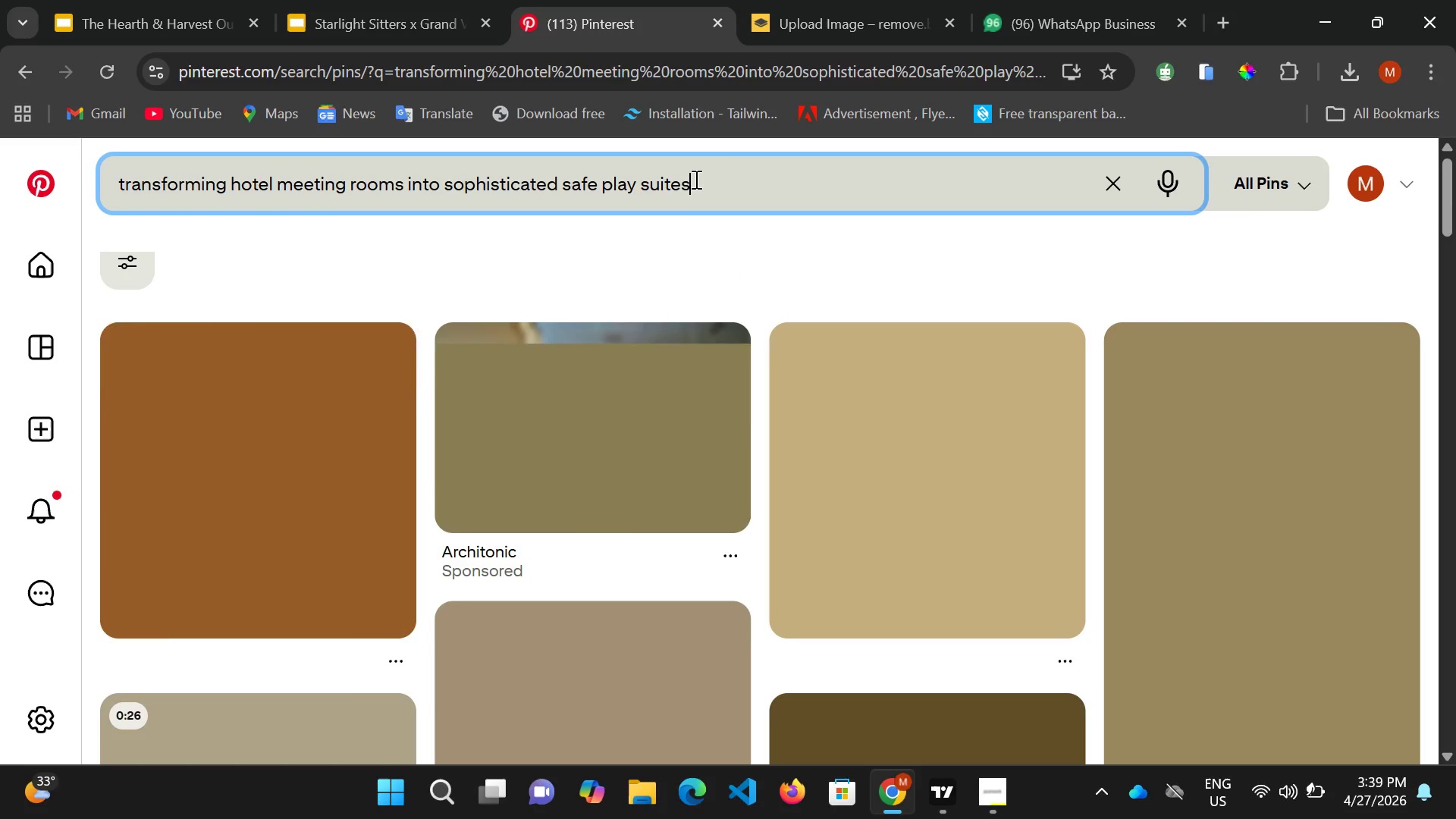 
type( fot )
key(Backspace)
key(Backspace)
 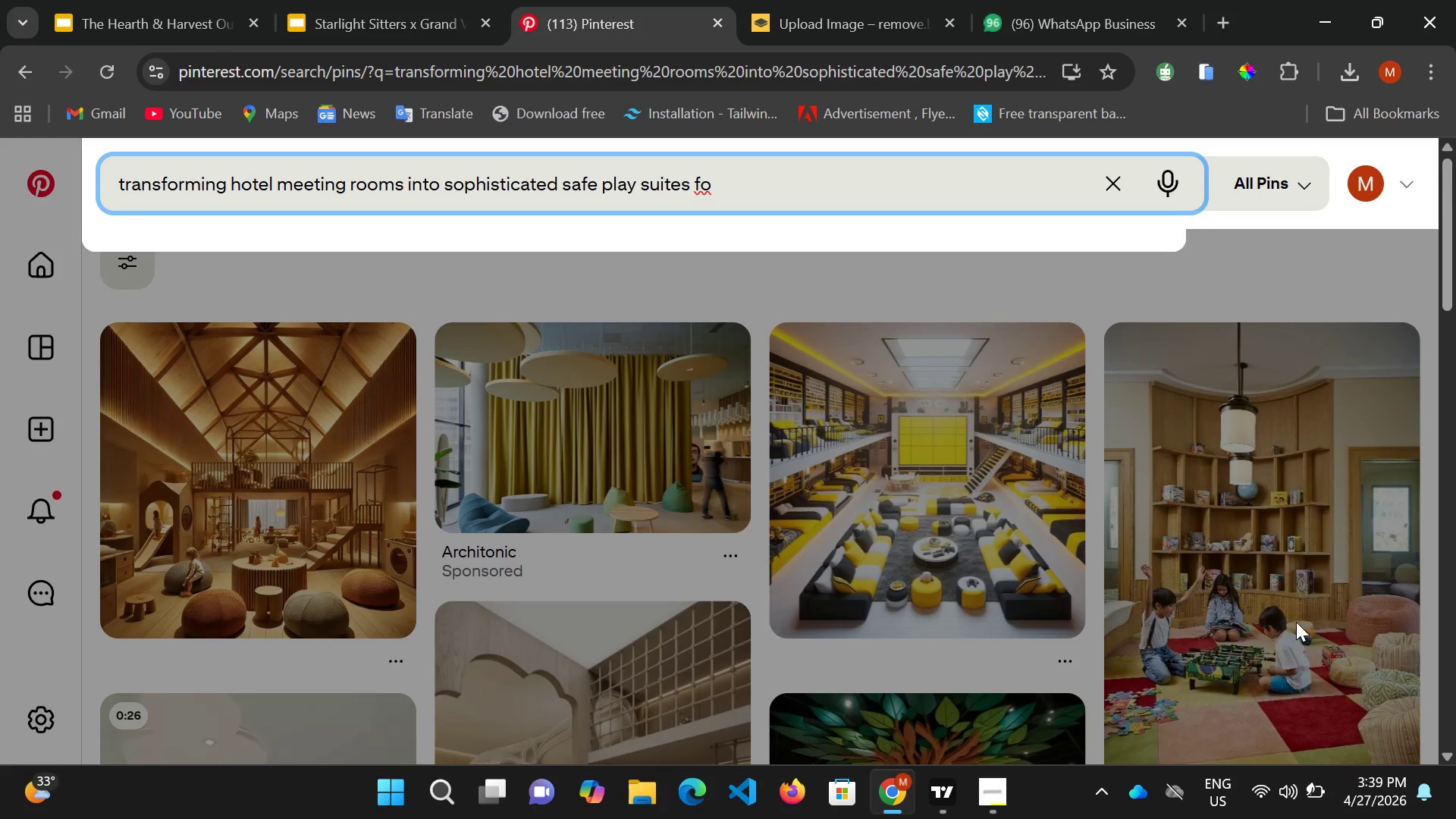 
scroll: coordinate [1190, 565], scroll_direction: down, amount: 4.0
 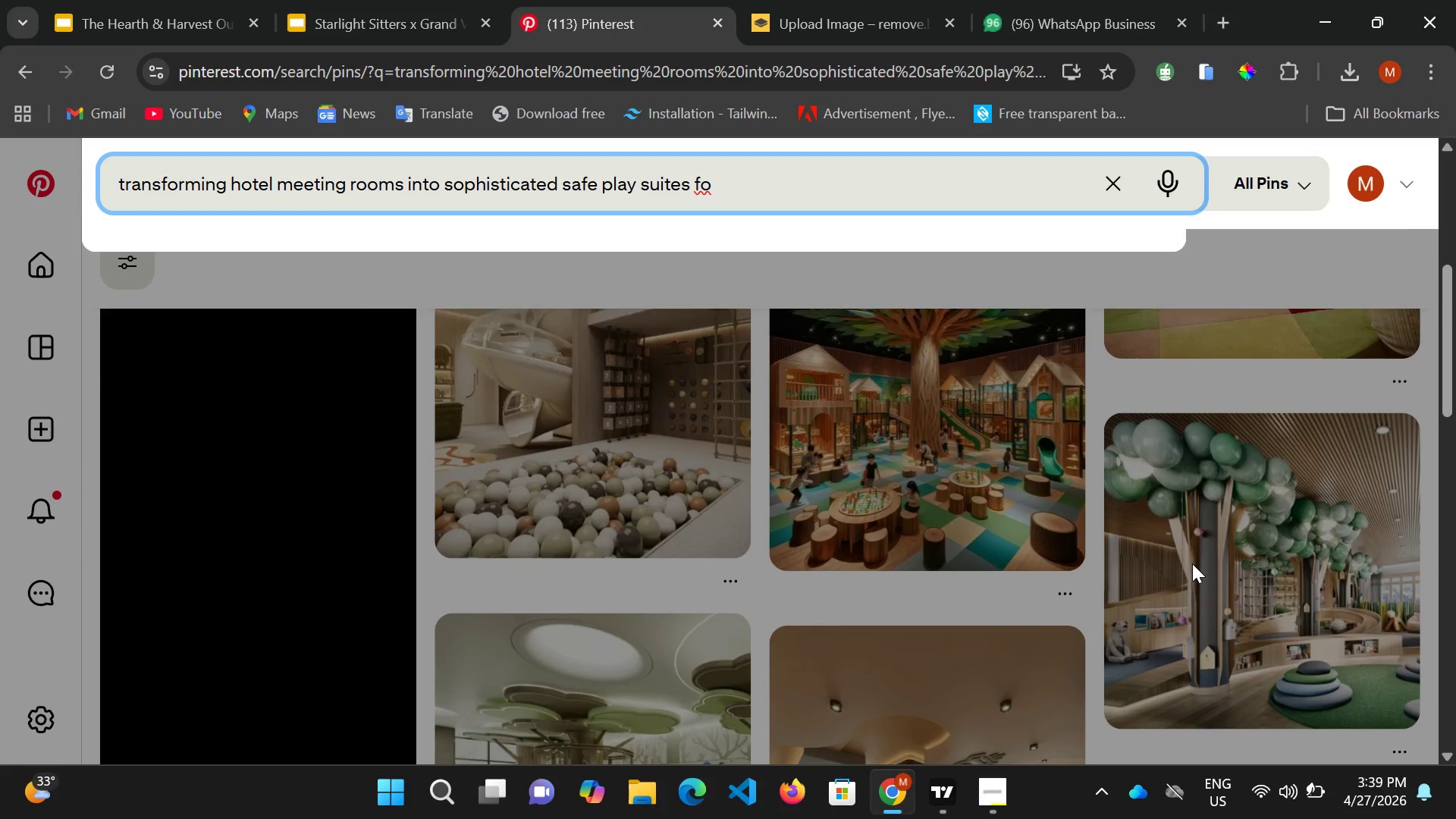 
scroll: coordinate [1192, 563], scroll_direction: up, amount: 4.0
 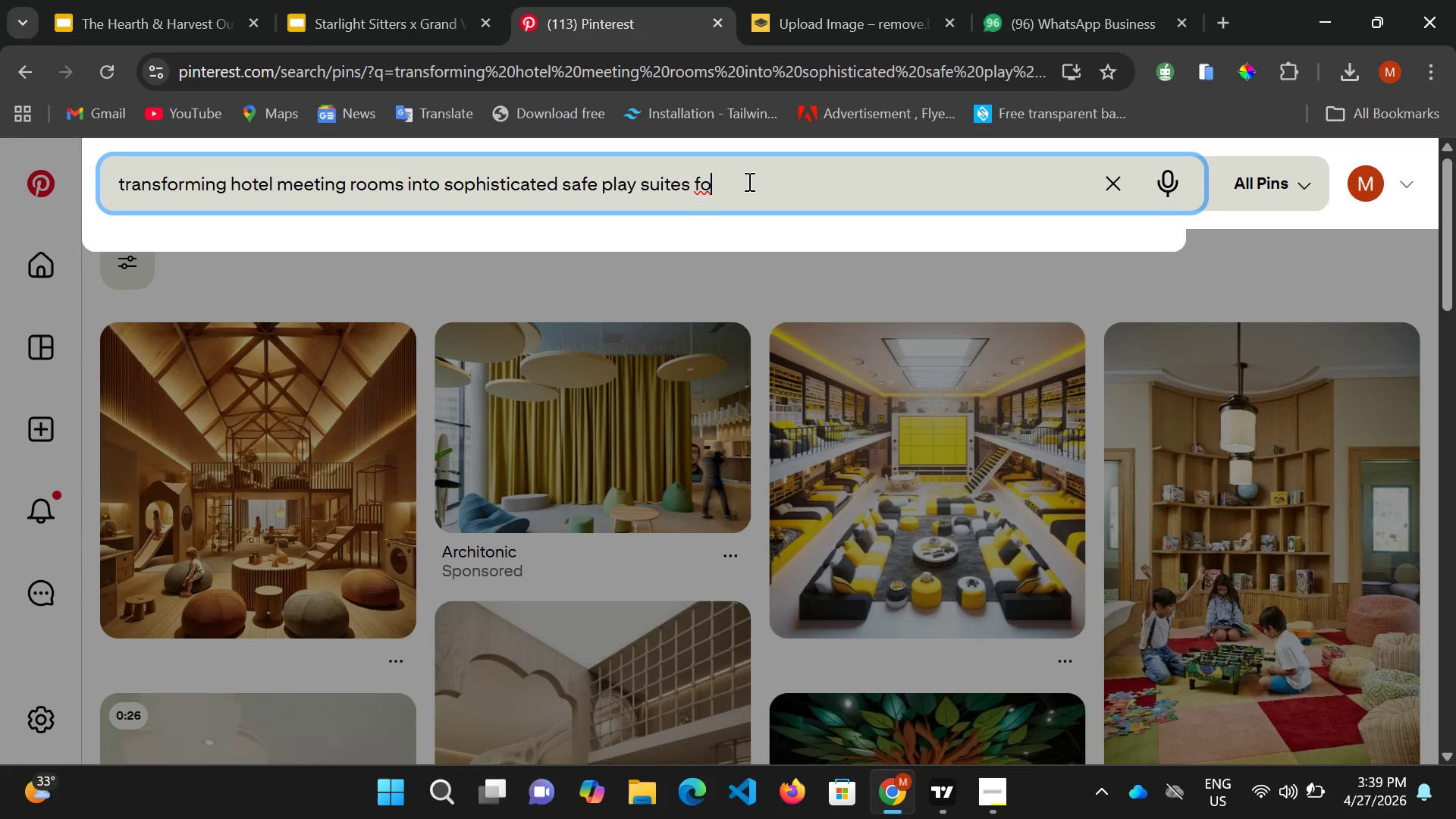 
left_click([748, 181])
 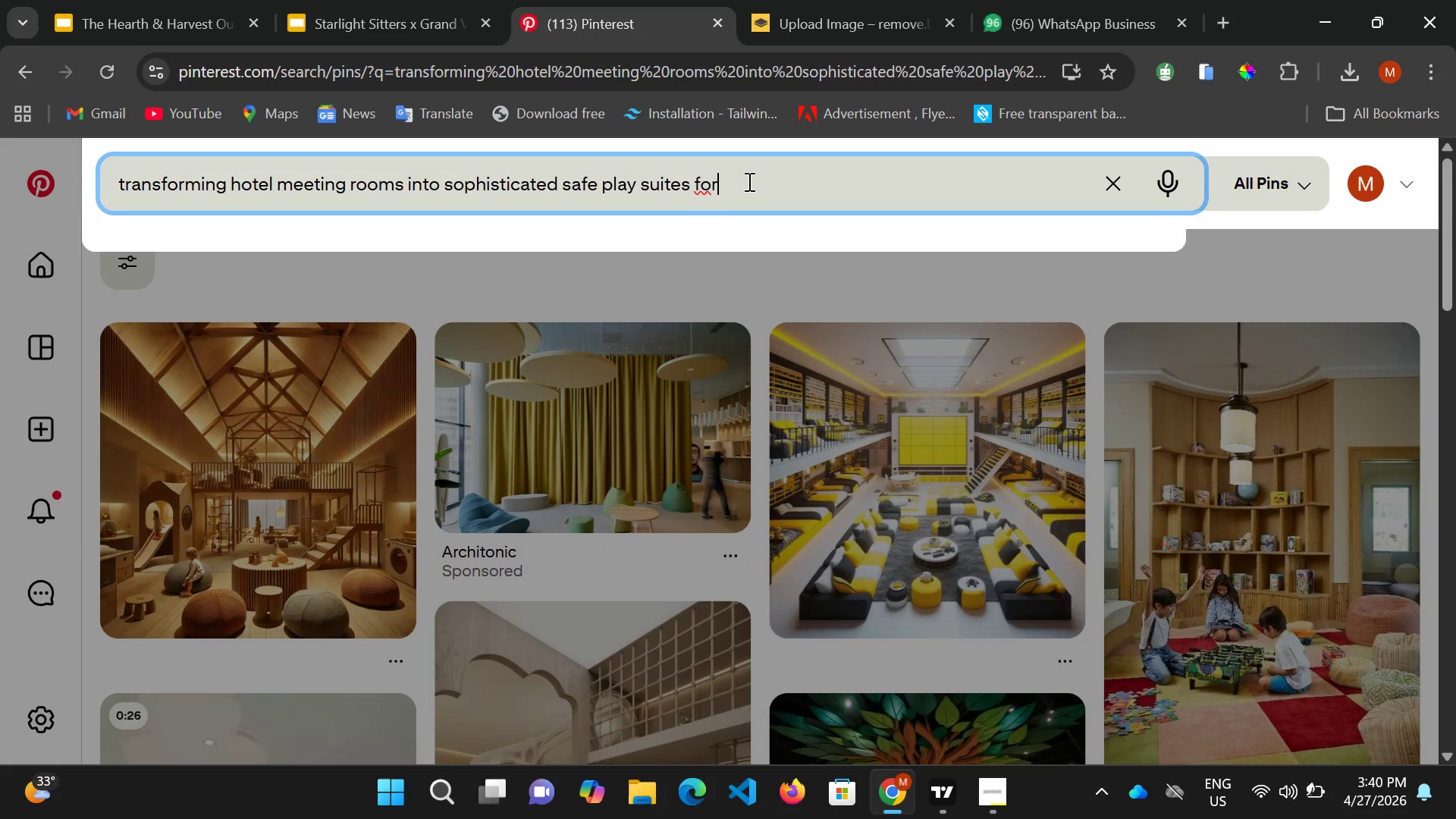 
type(r kidds)
key(Backspace)
type(s)
key(Backspace)
key(Backspace)
type(s)
 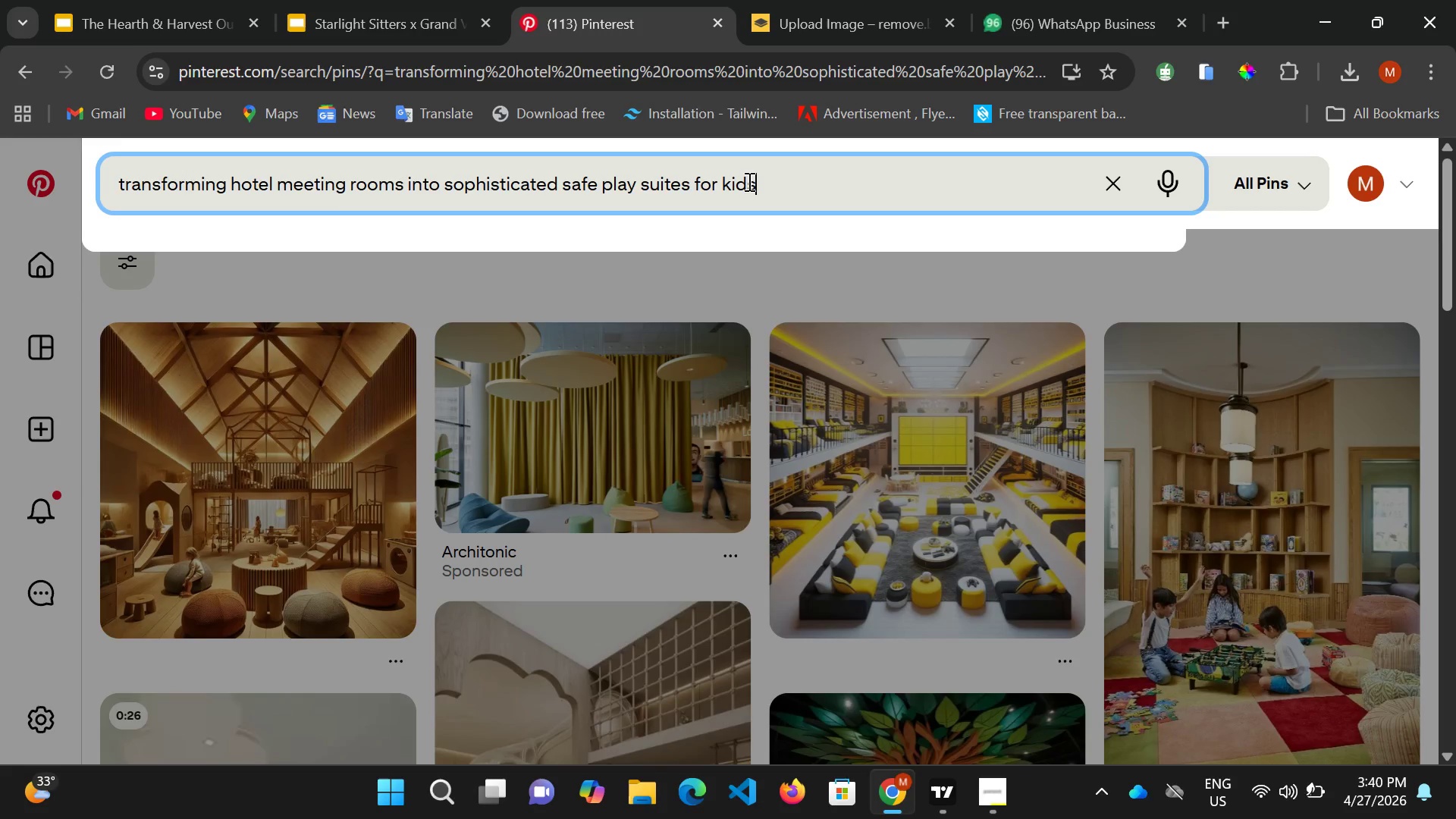 
key(Enter)
 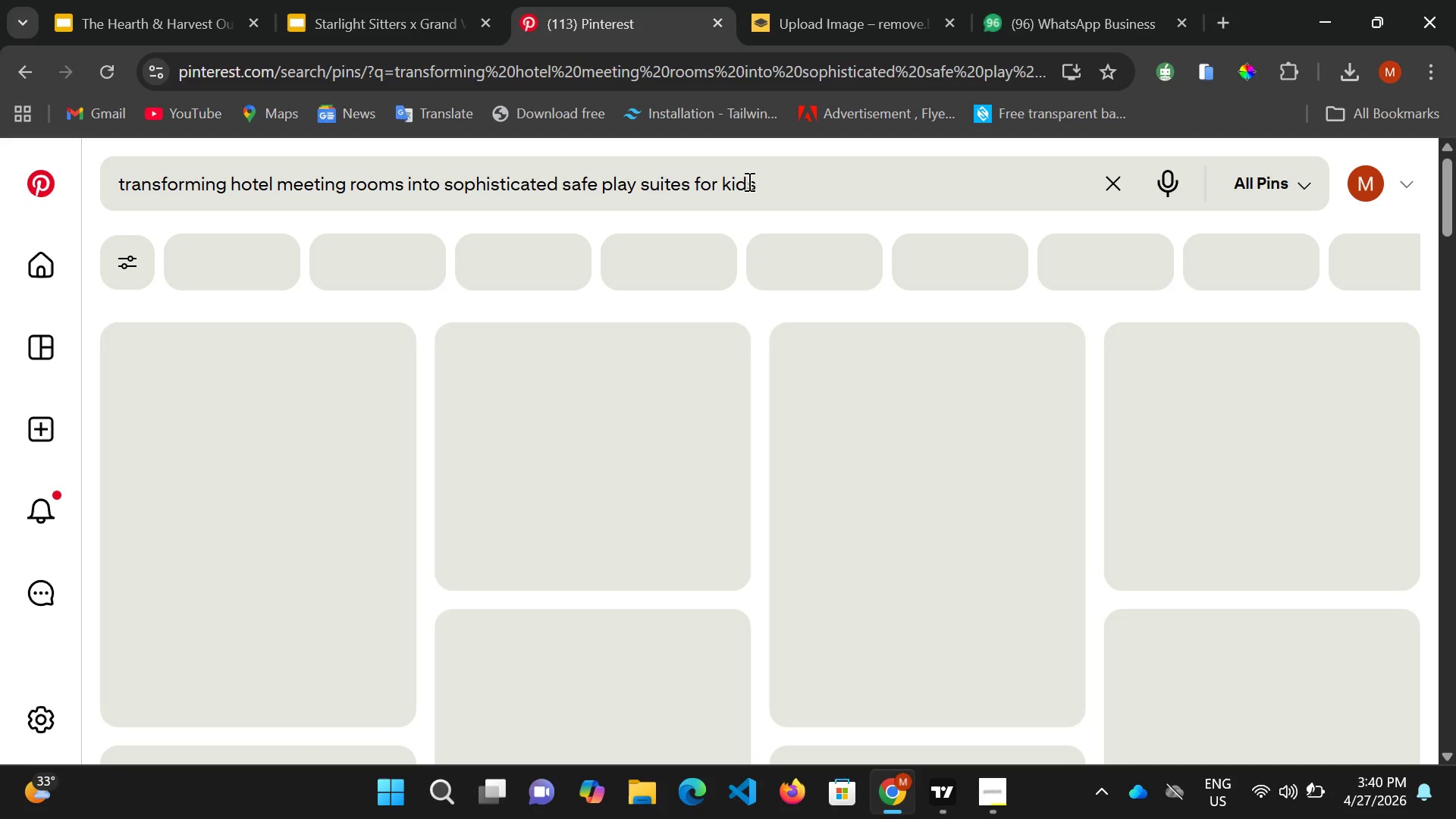 
wait(18.91)
 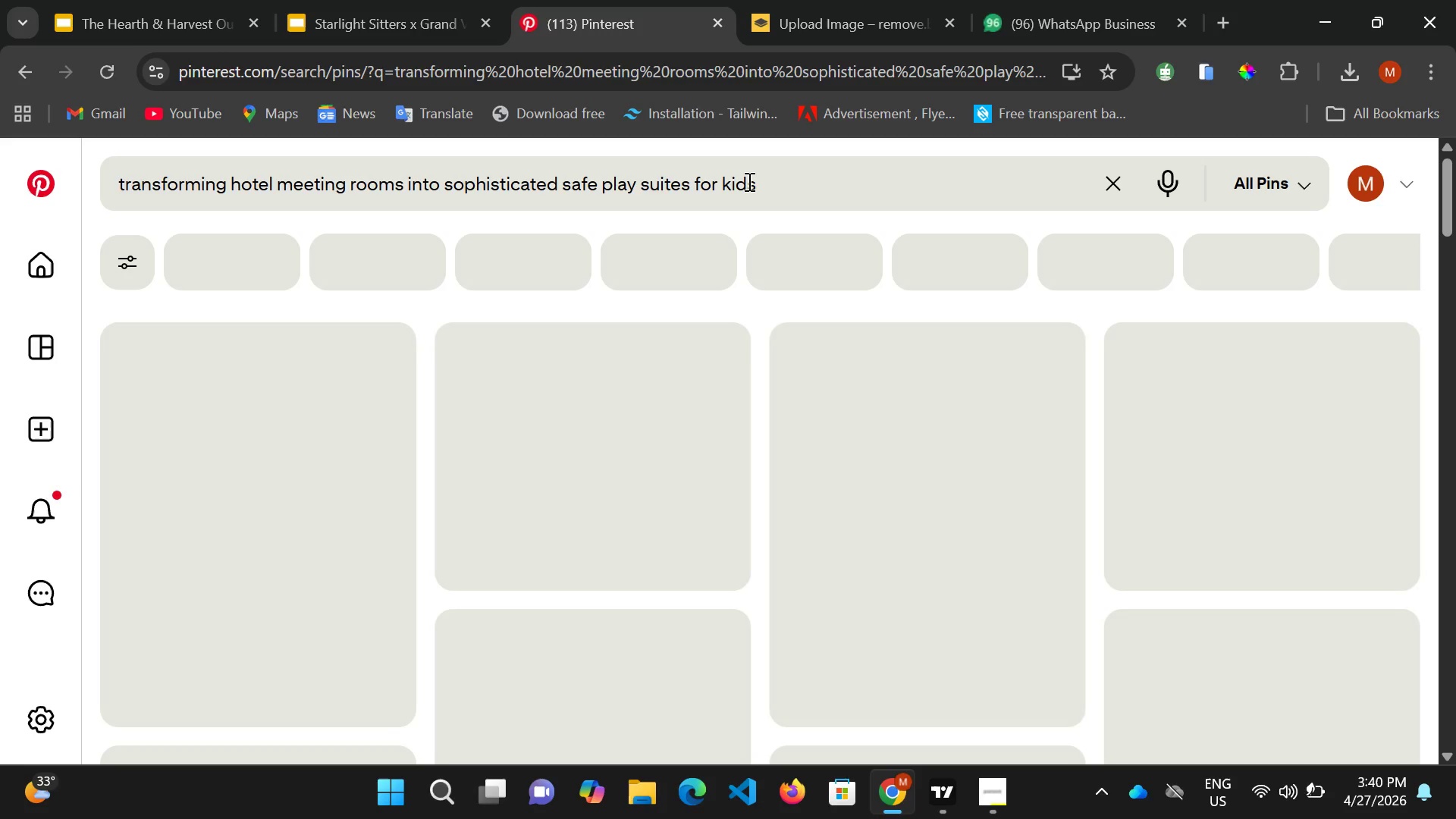 
scroll: coordinate [506, 519], scroll_direction: down, amount: 2.0
 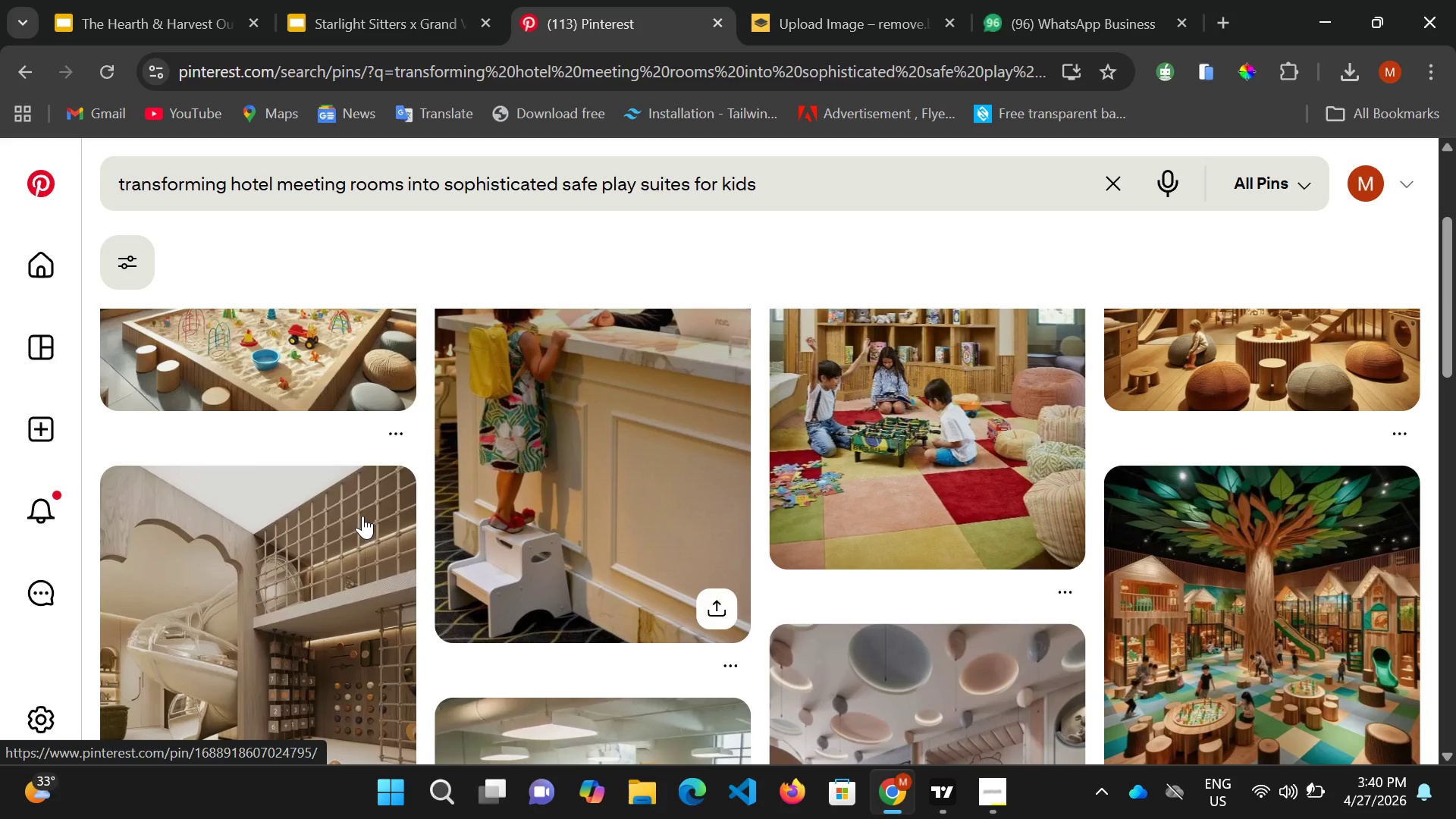 
scroll: coordinate [362, 516], scroll_direction: up, amount: 2.0
 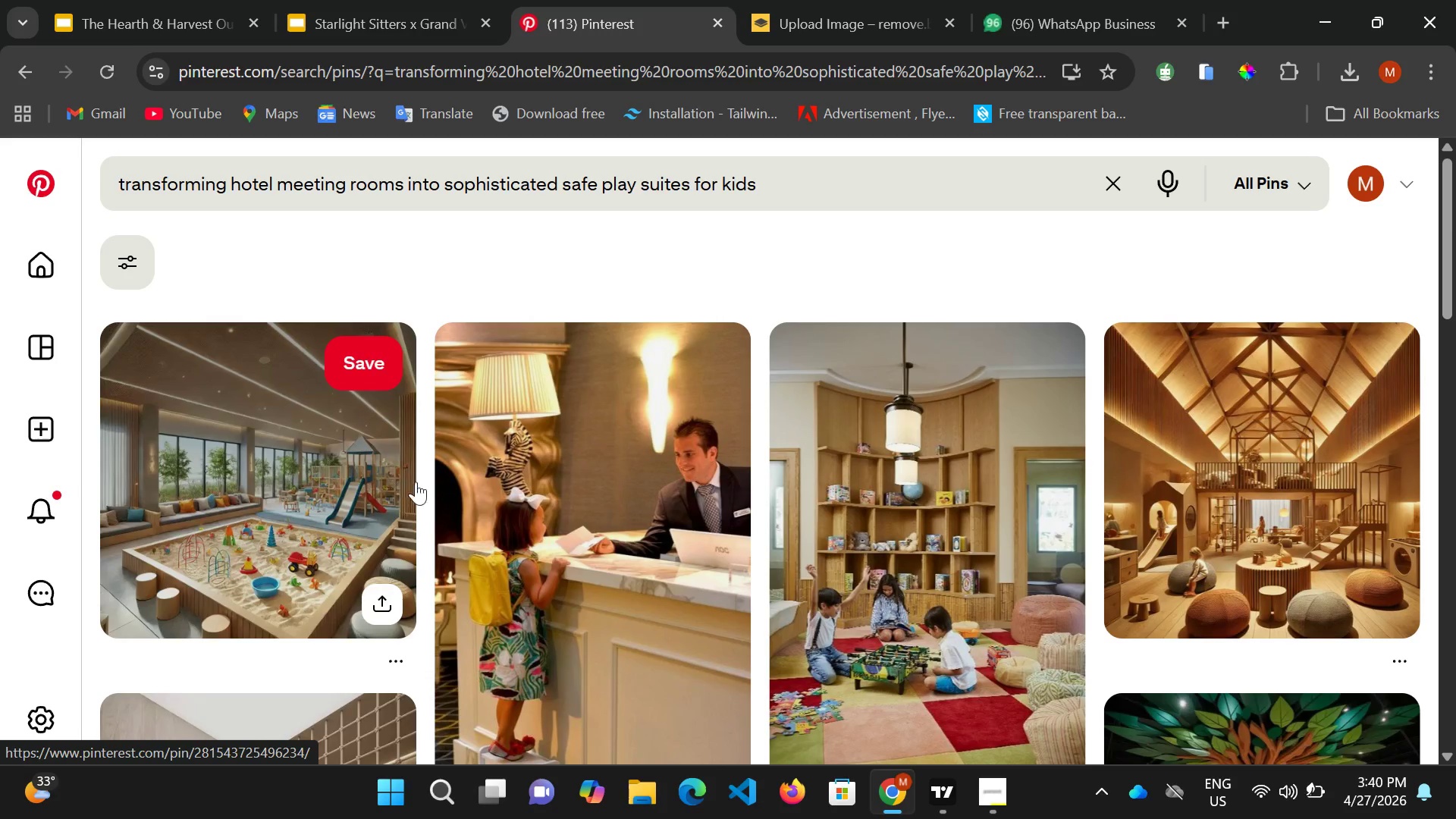 
scroll: coordinate [629, 528], scroll_direction: down, amount: 10.0
 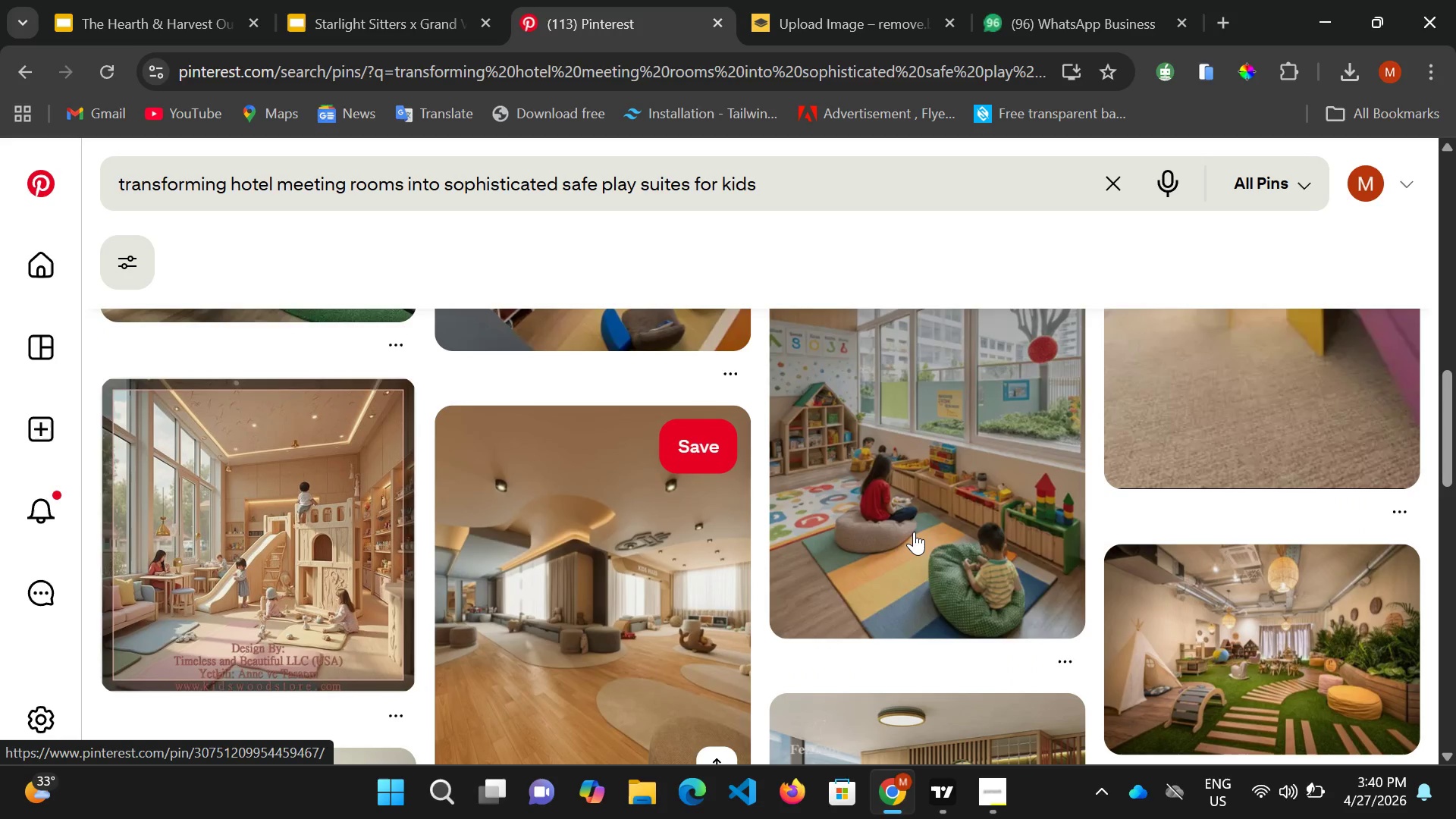 
left_click([914, 532])
 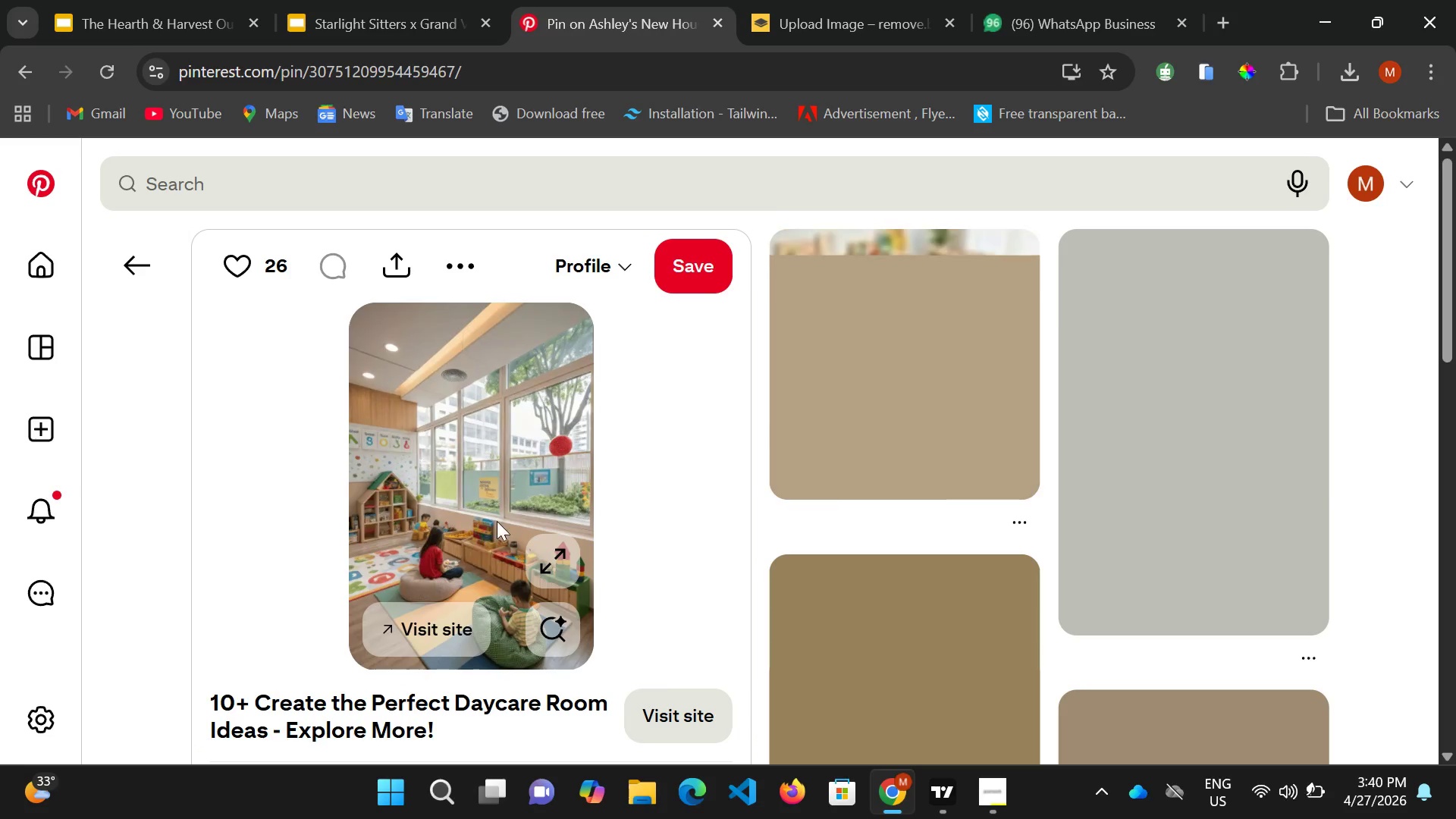 
wait(6.66)
 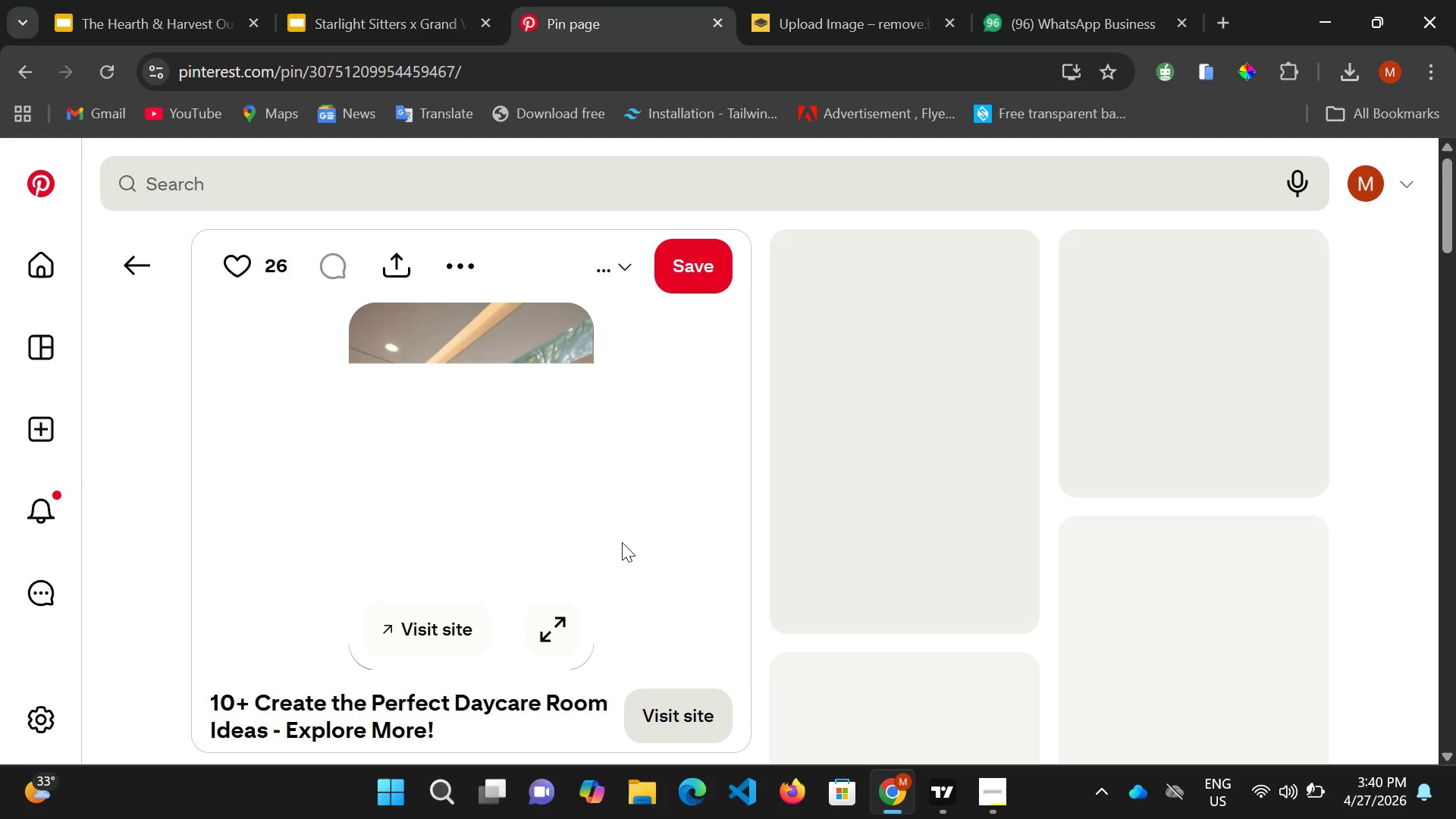 
right_click([495, 486])
 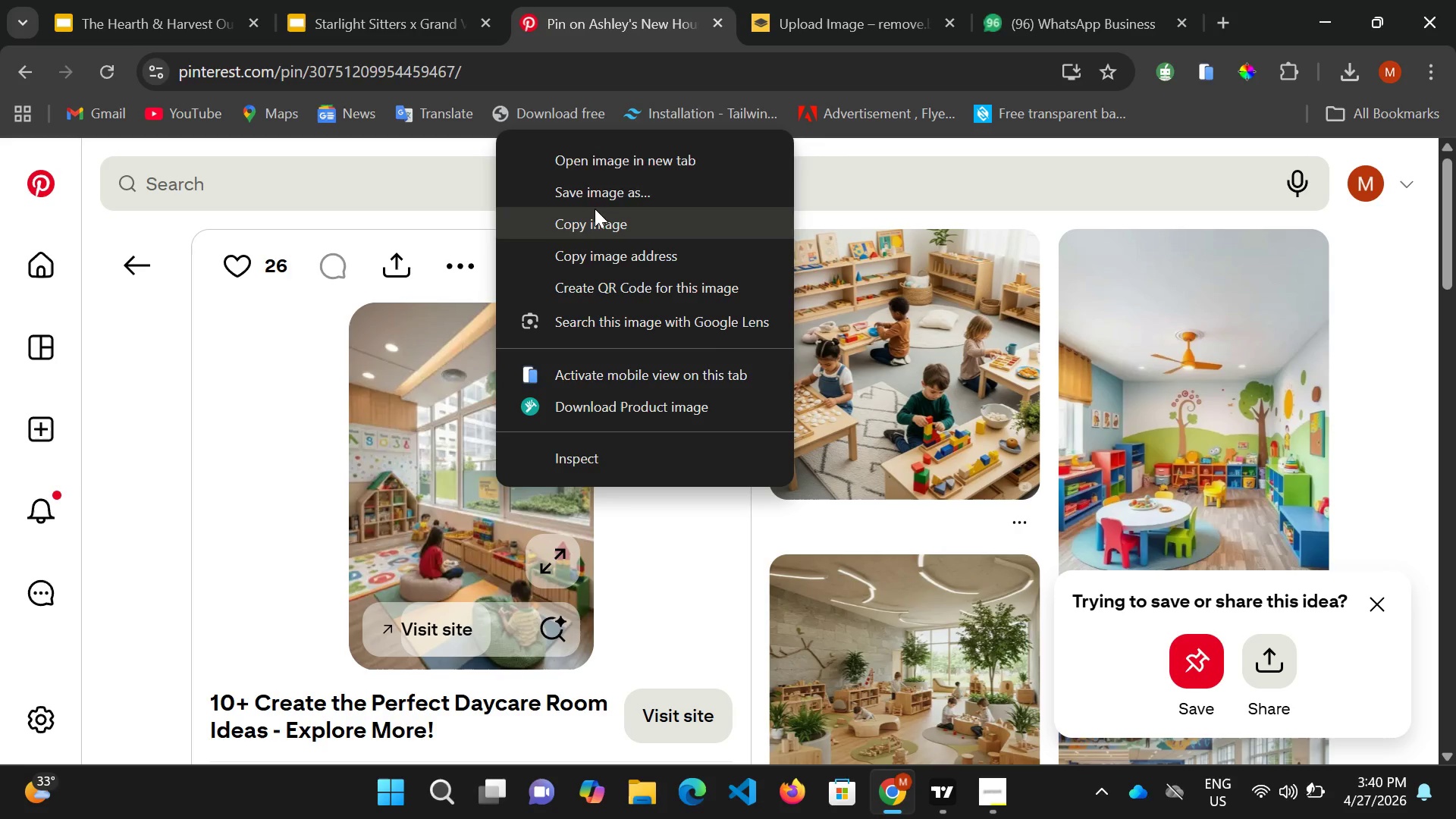 
left_click([598, 198])
 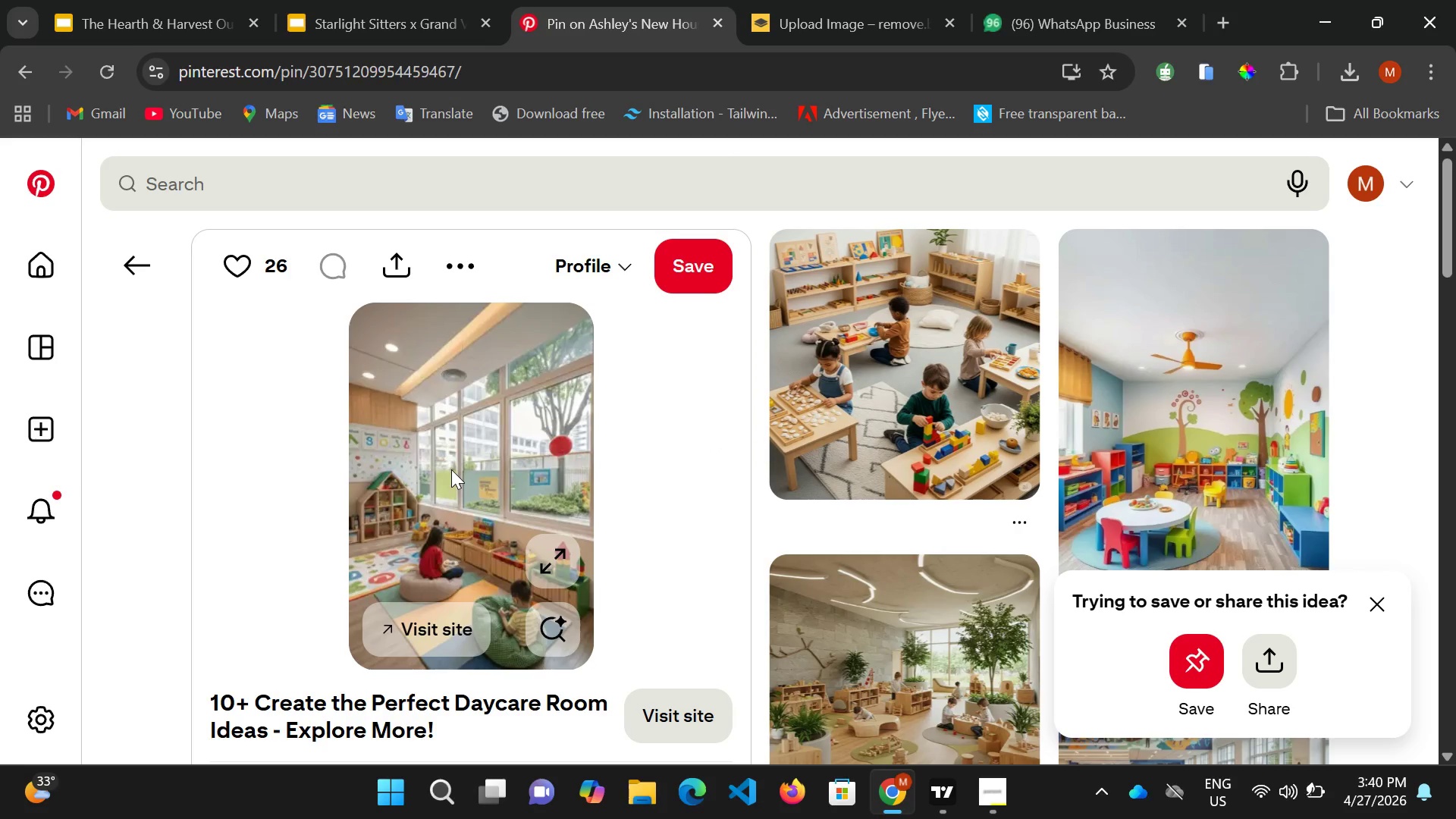 
wait(9.64)
 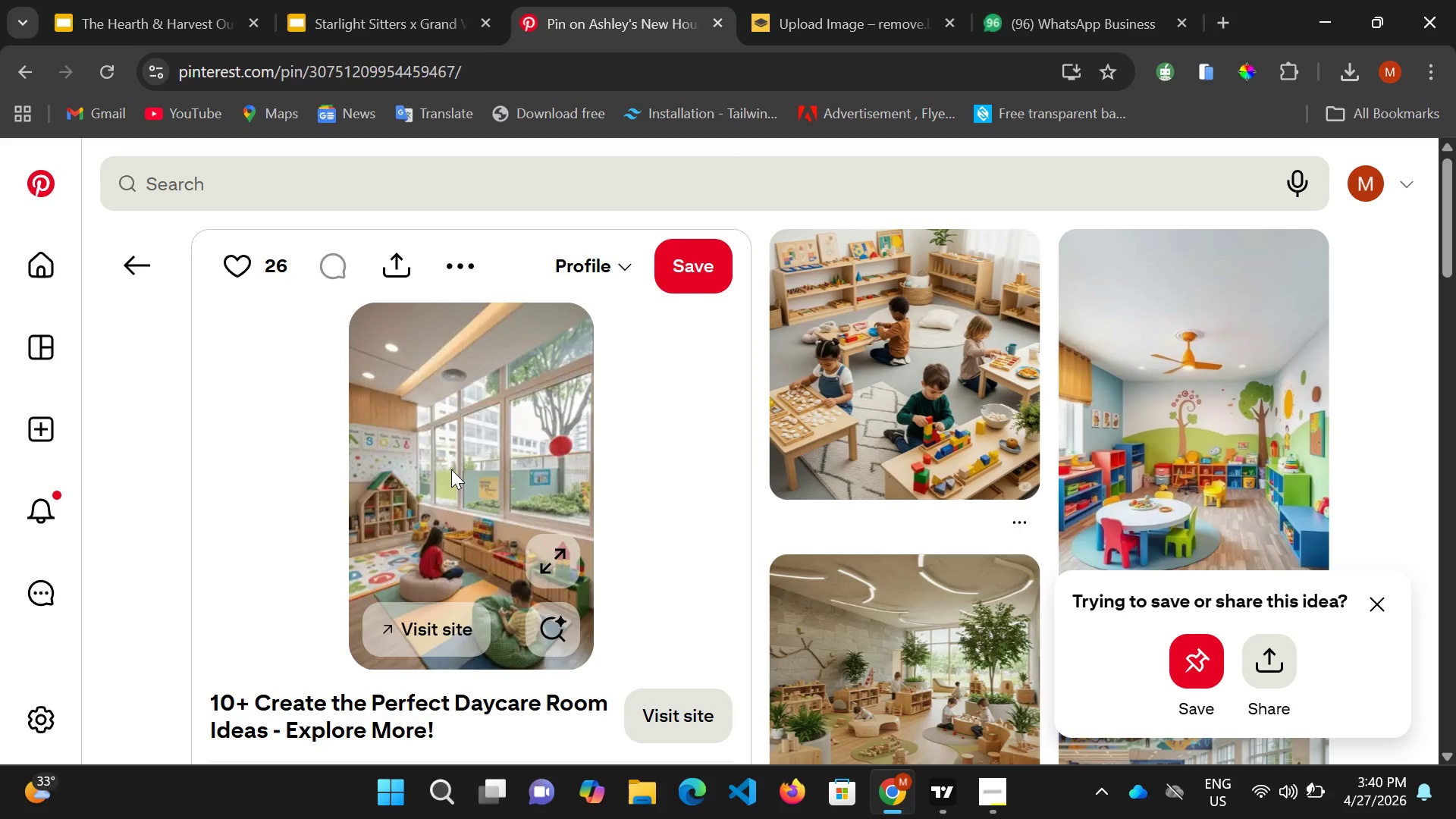 
left_click([1065, 17])
 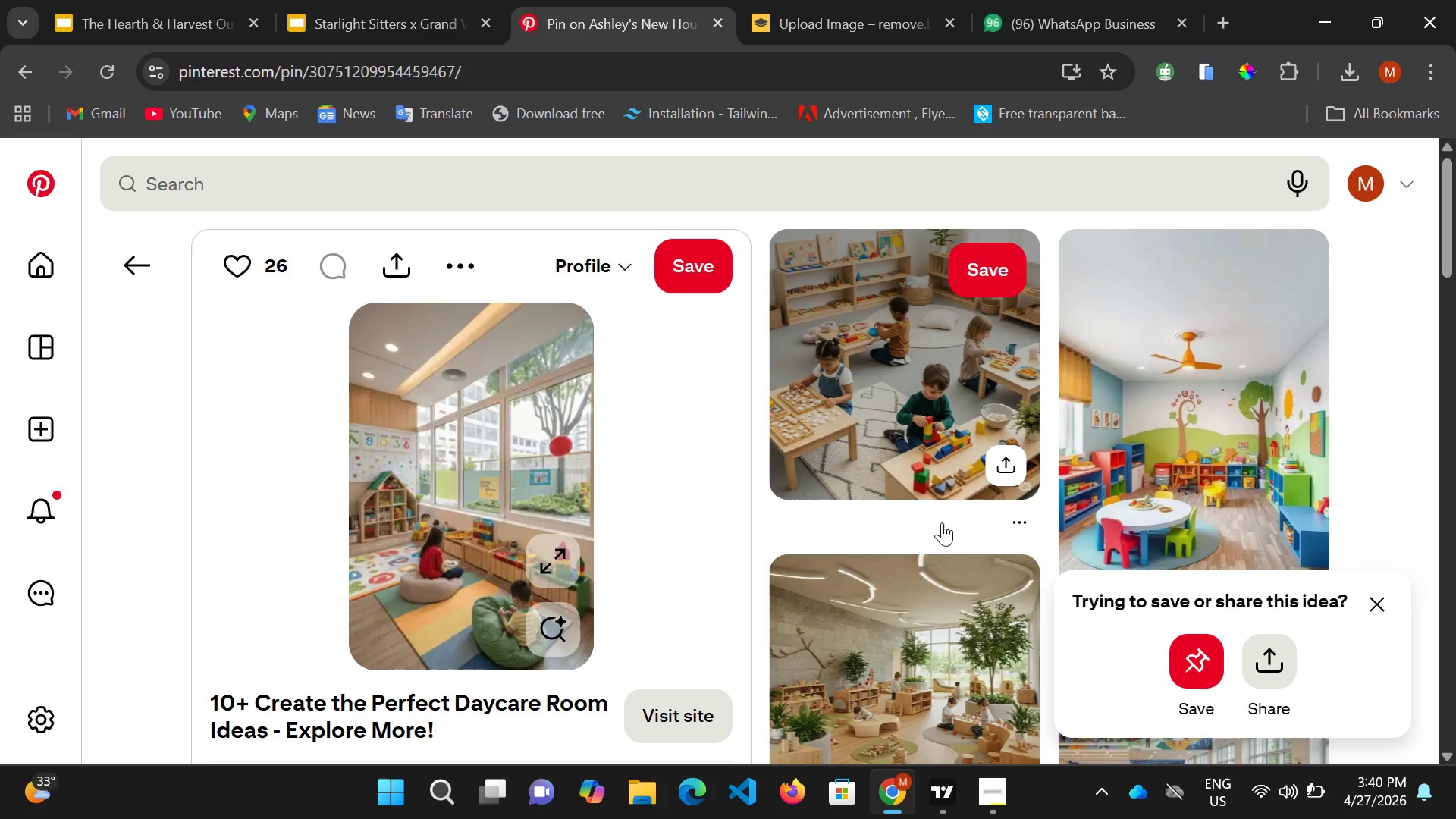 
scroll: coordinate [1181, 446], scroll_direction: down, amount: 6.0
 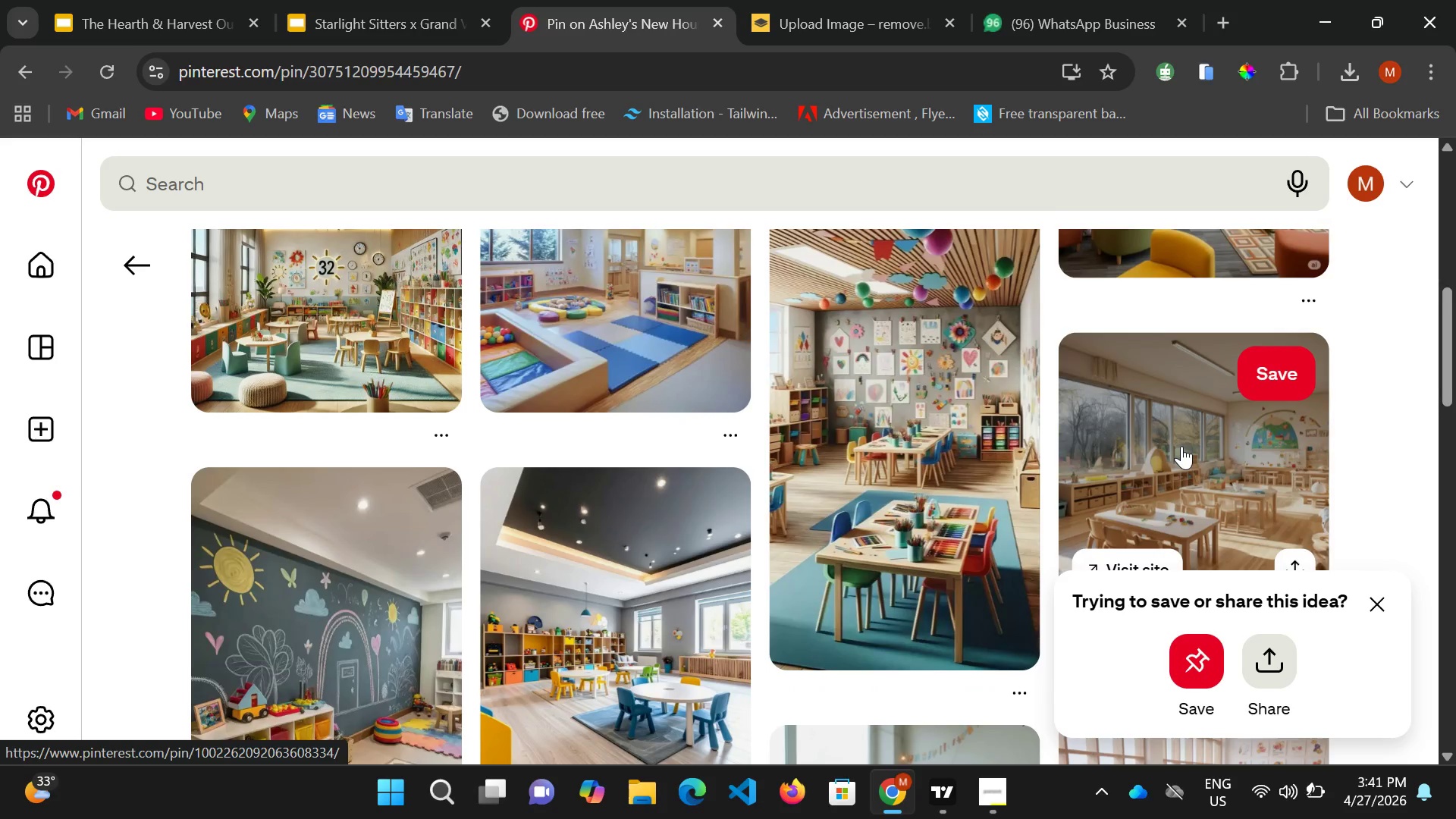 
scroll: coordinate [1181, 446], scroll_direction: up, amount: 2.0
 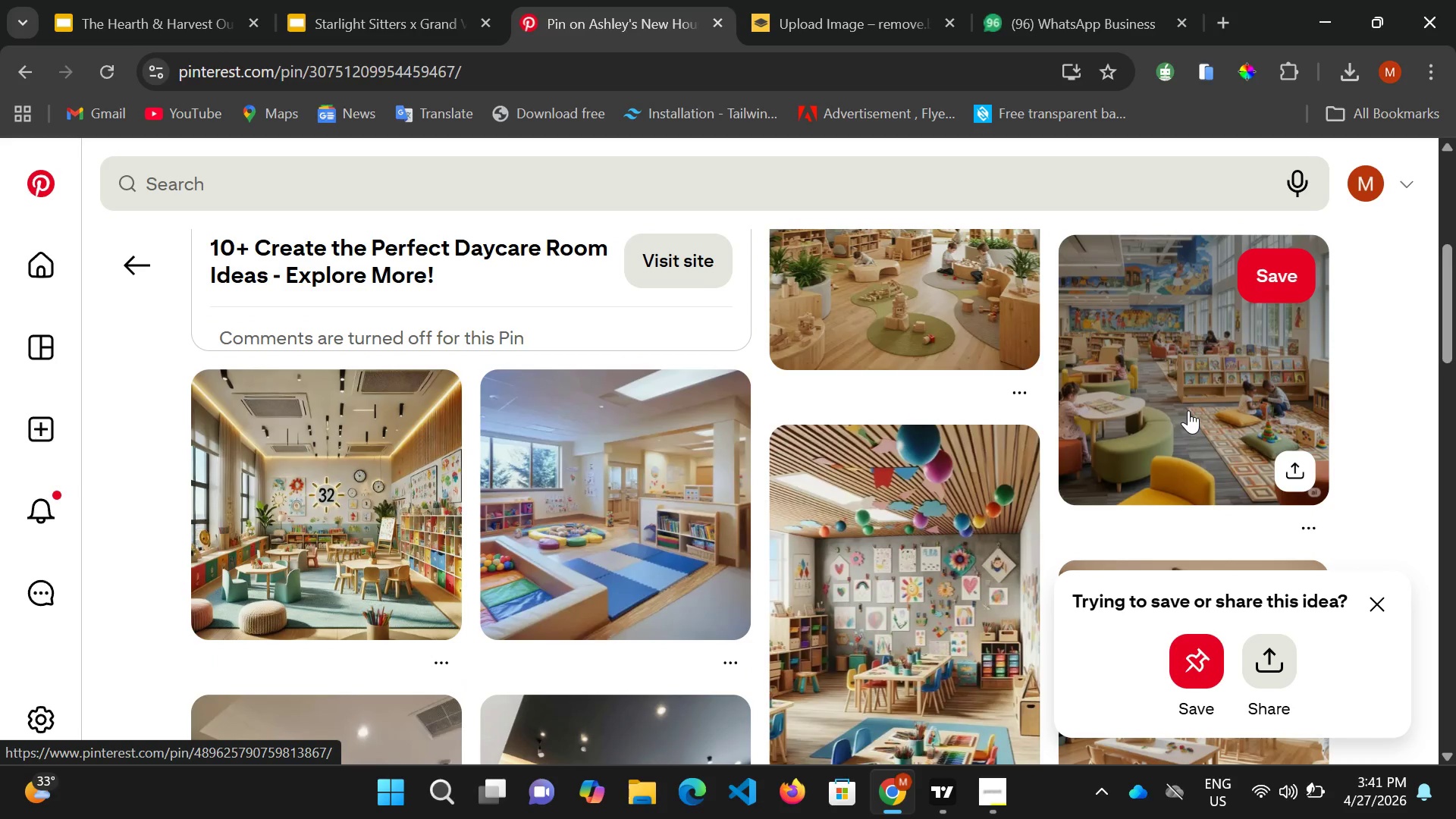 
left_click([1188, 410])
 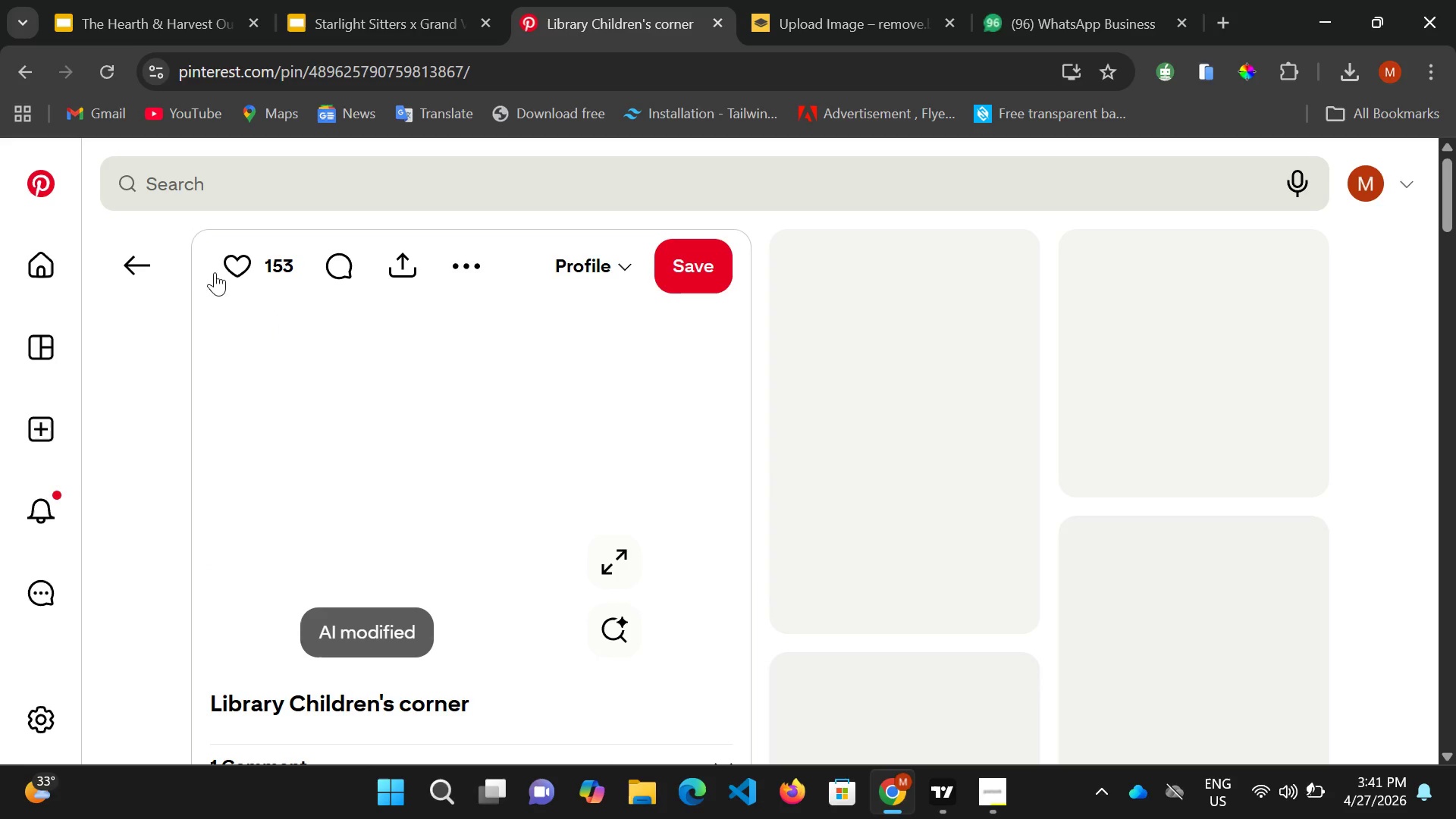 
left_click([132, 267])
 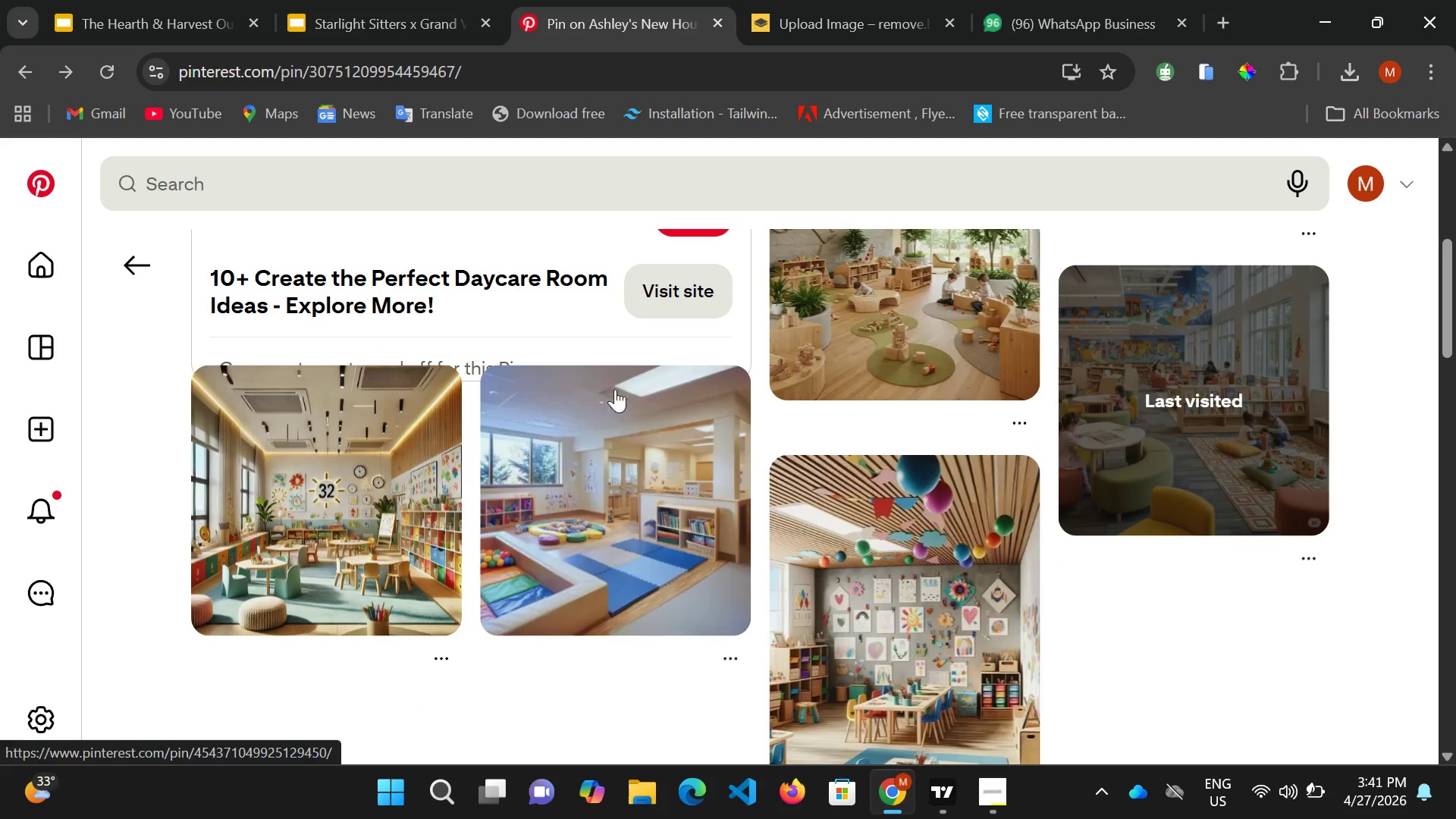 
scroll: coordinate [701, 495], scroll_direction: down, amount: 12.0
 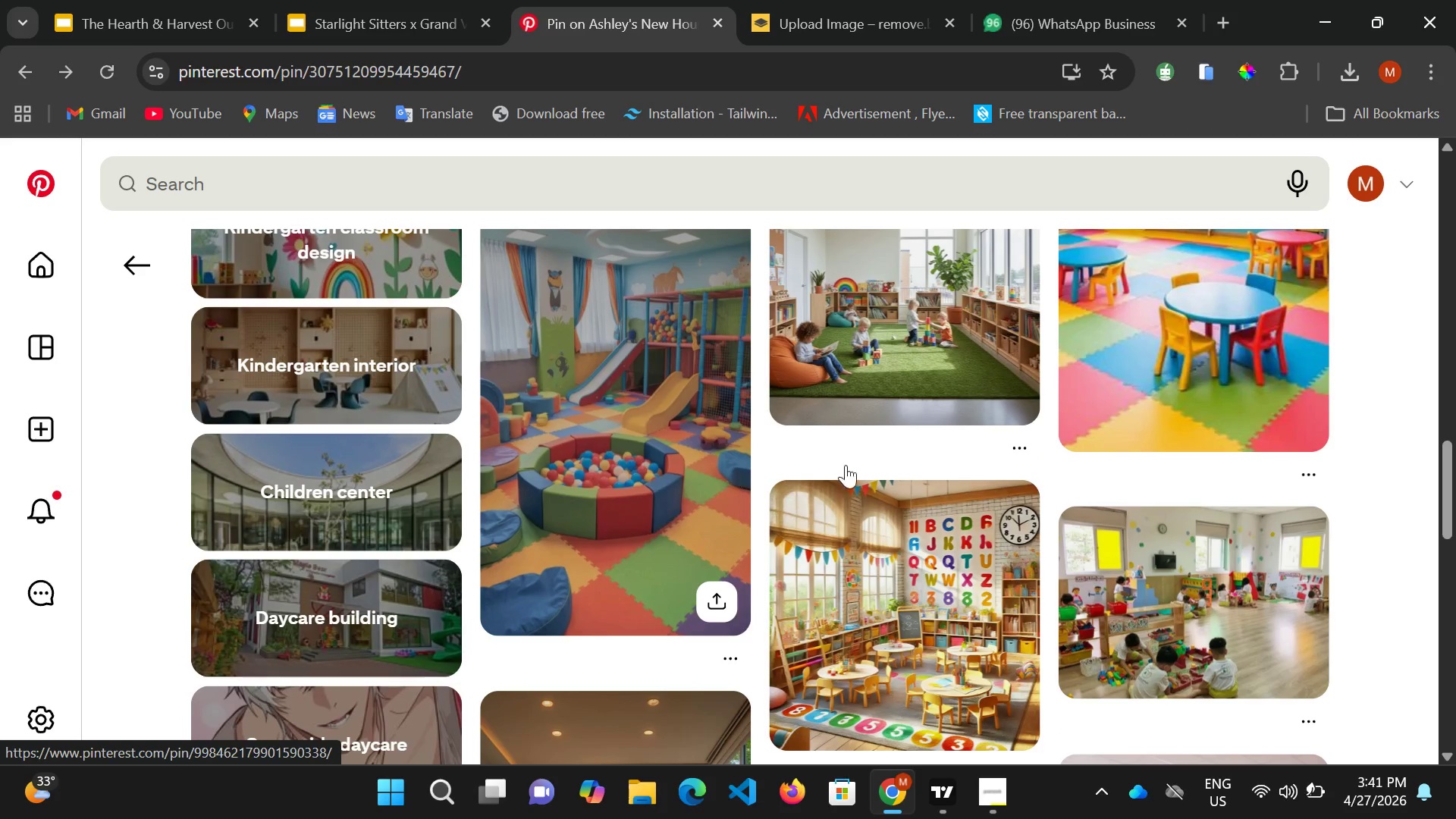 
scroll: coordinate [947, 492], scroll_direction: down, amount: 2.0
 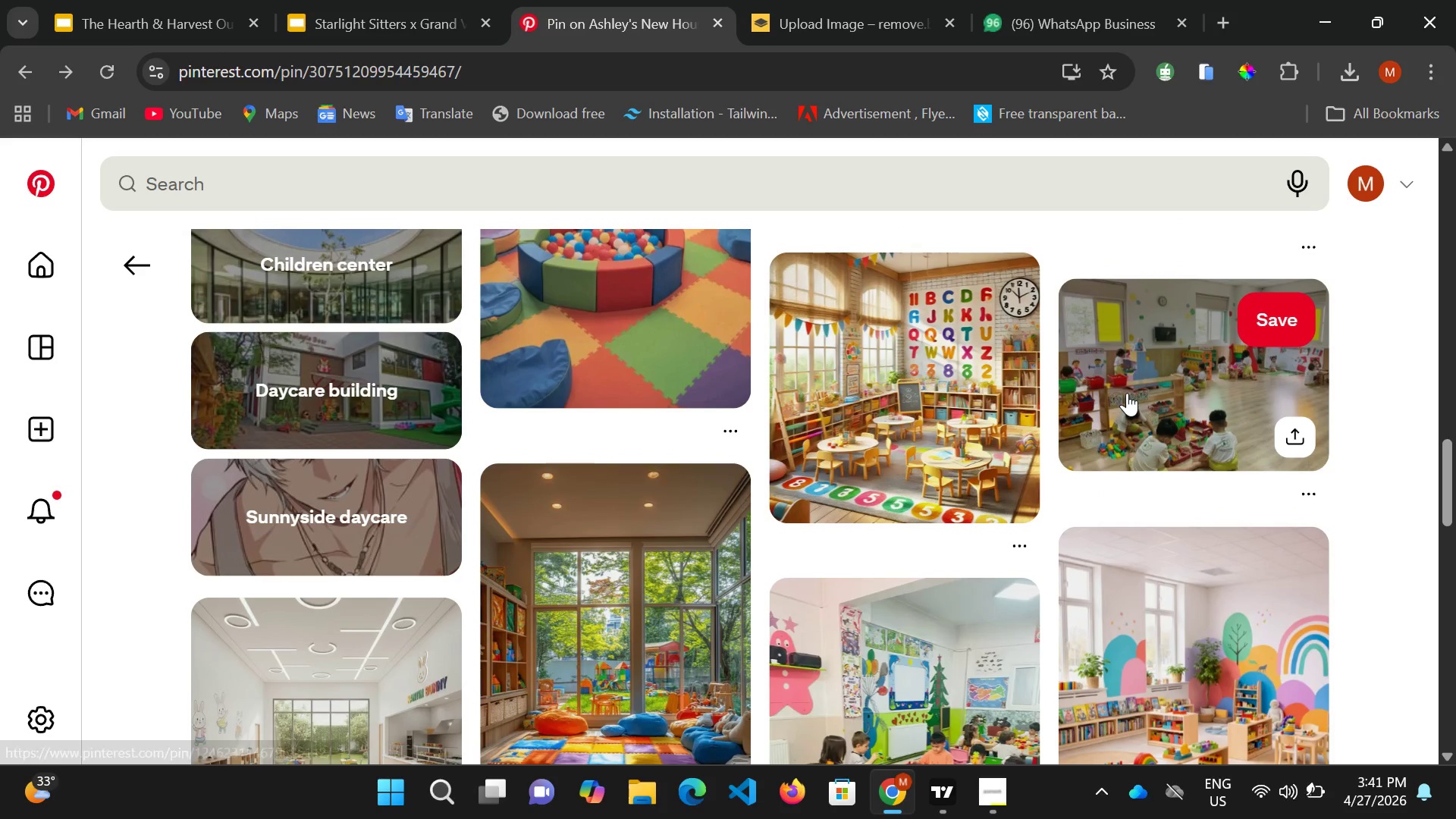 
left_click([1127, 391])
 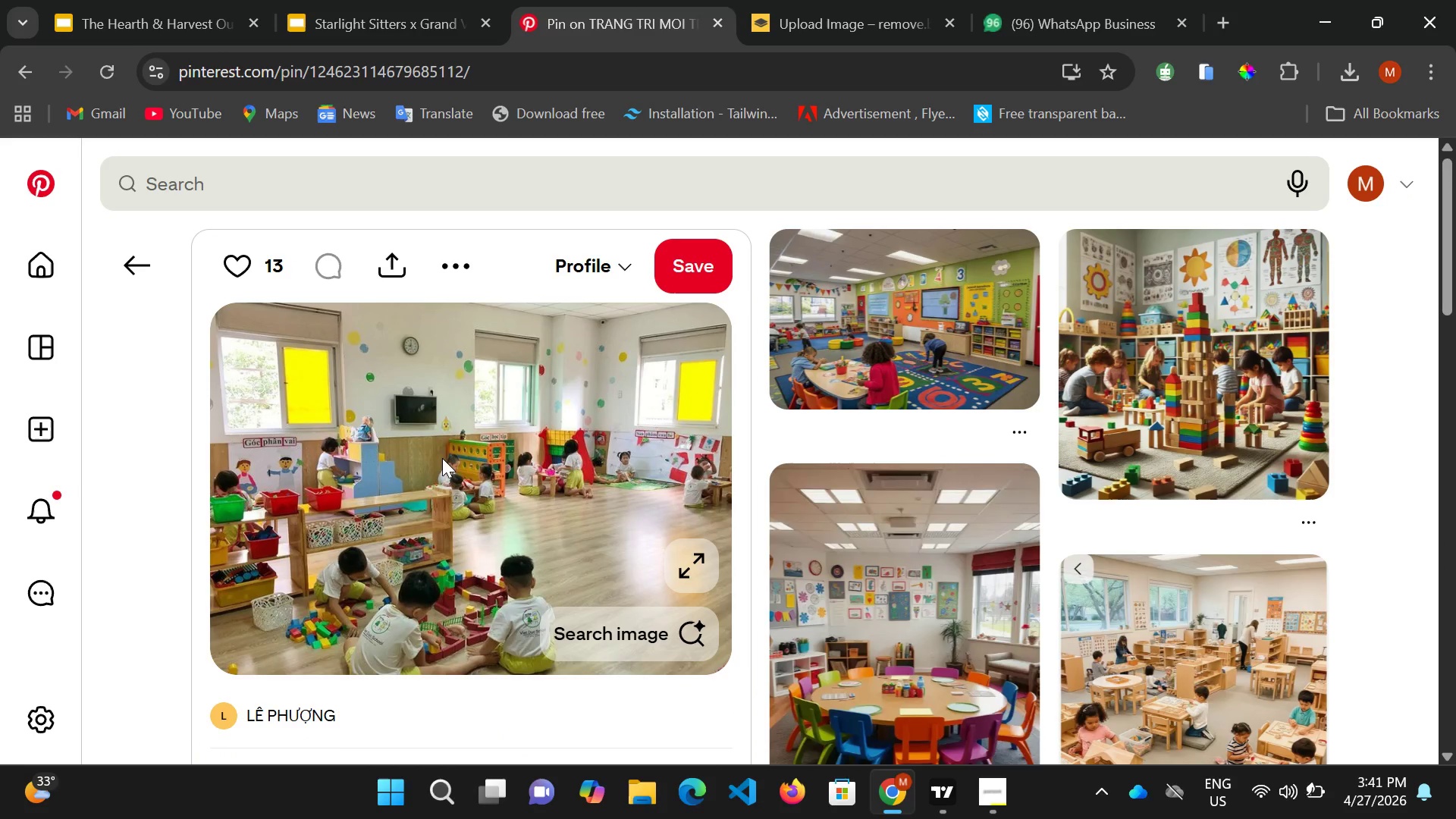 
wait(6.64)
 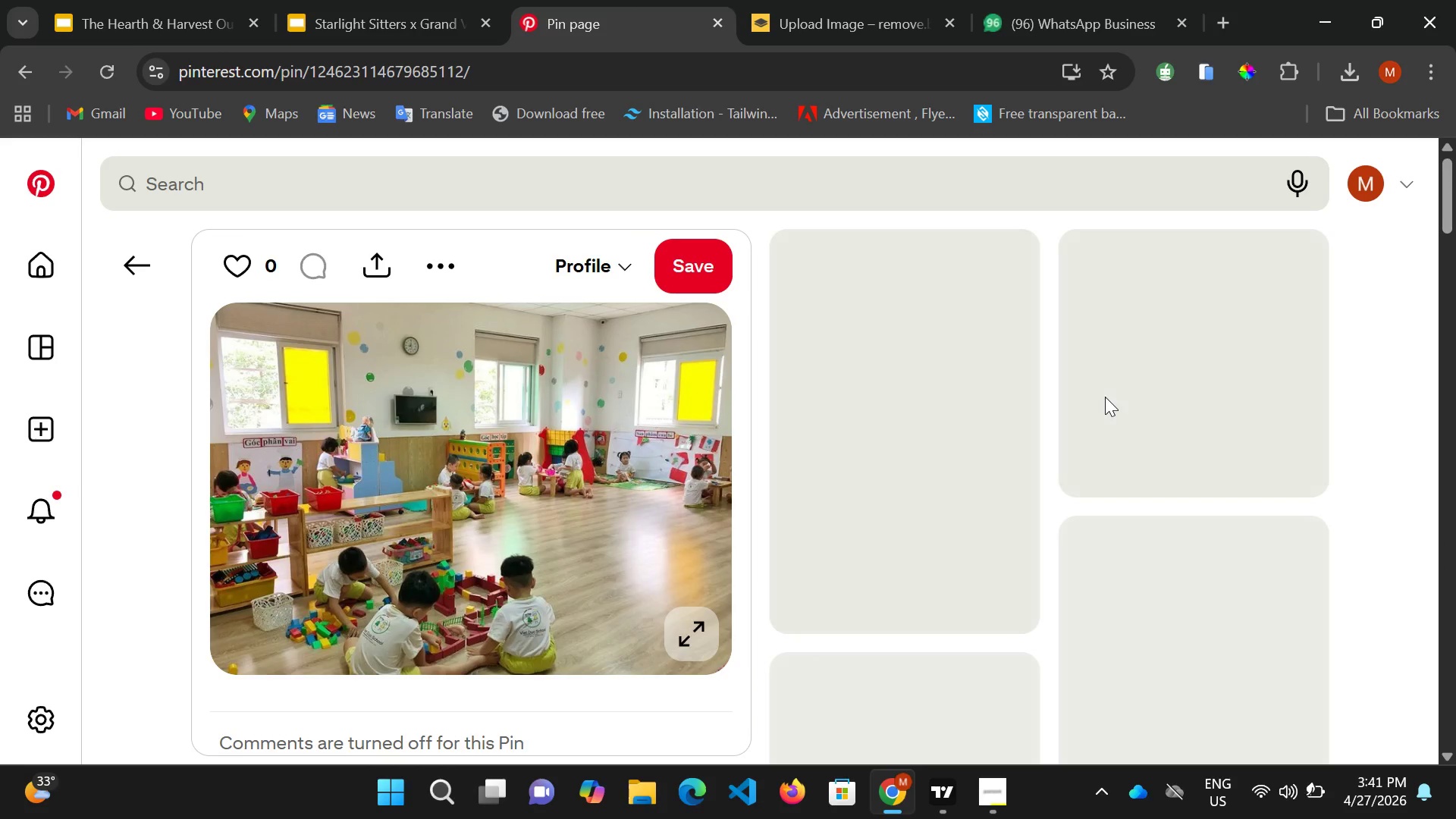 
right_click([478, 468])
 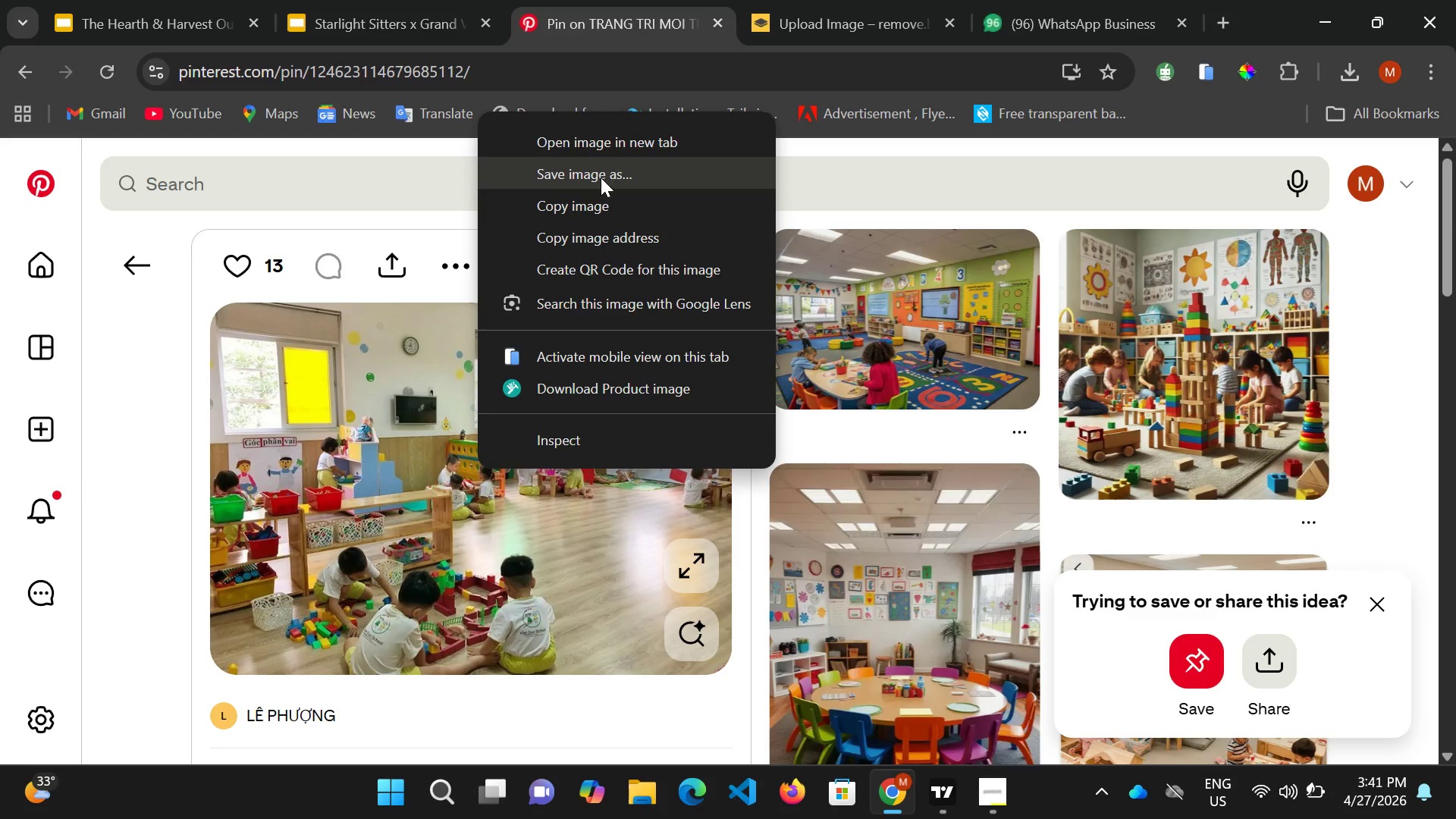 
left_click([600, 180])
 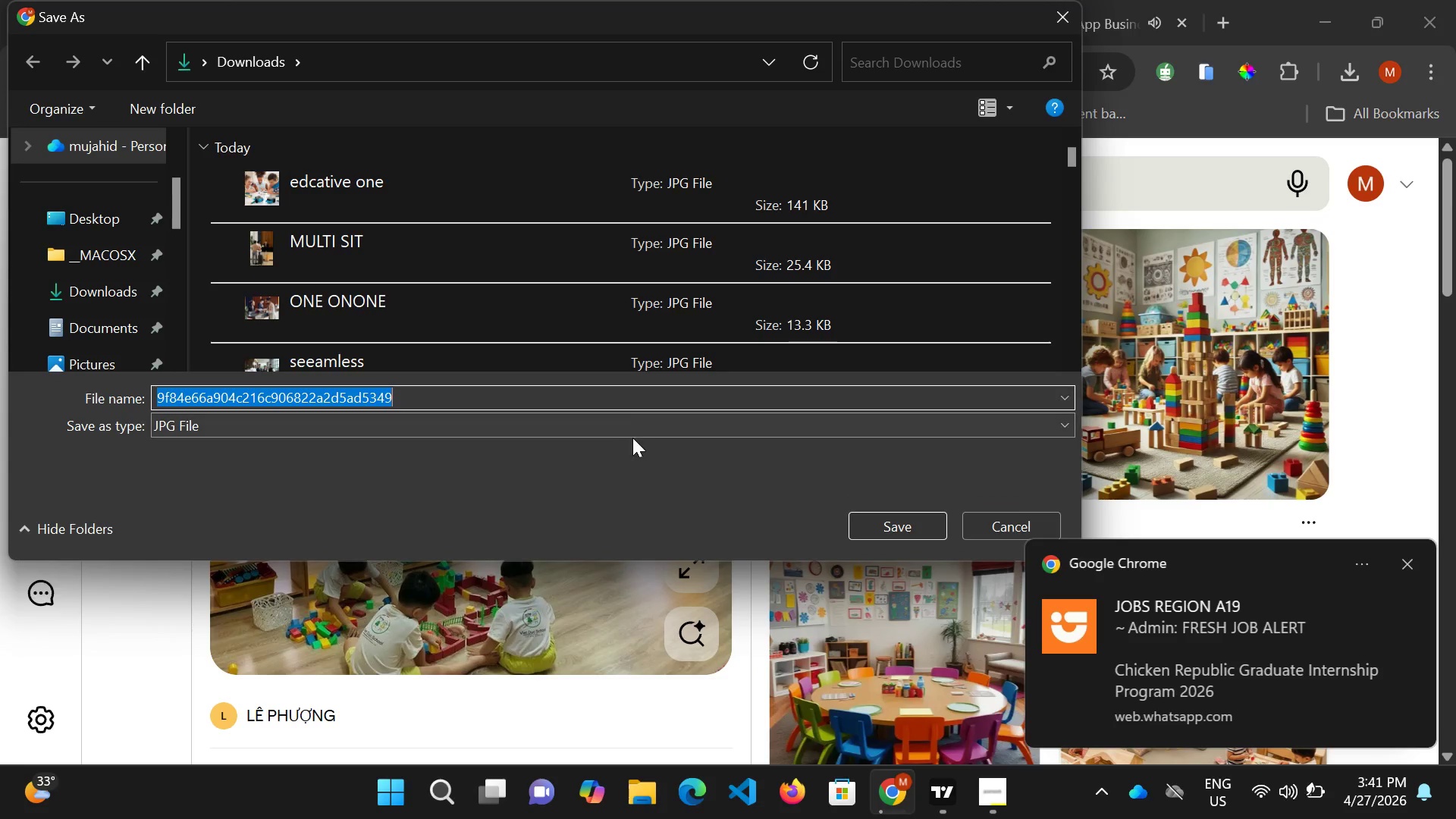 
wait(6.16)
 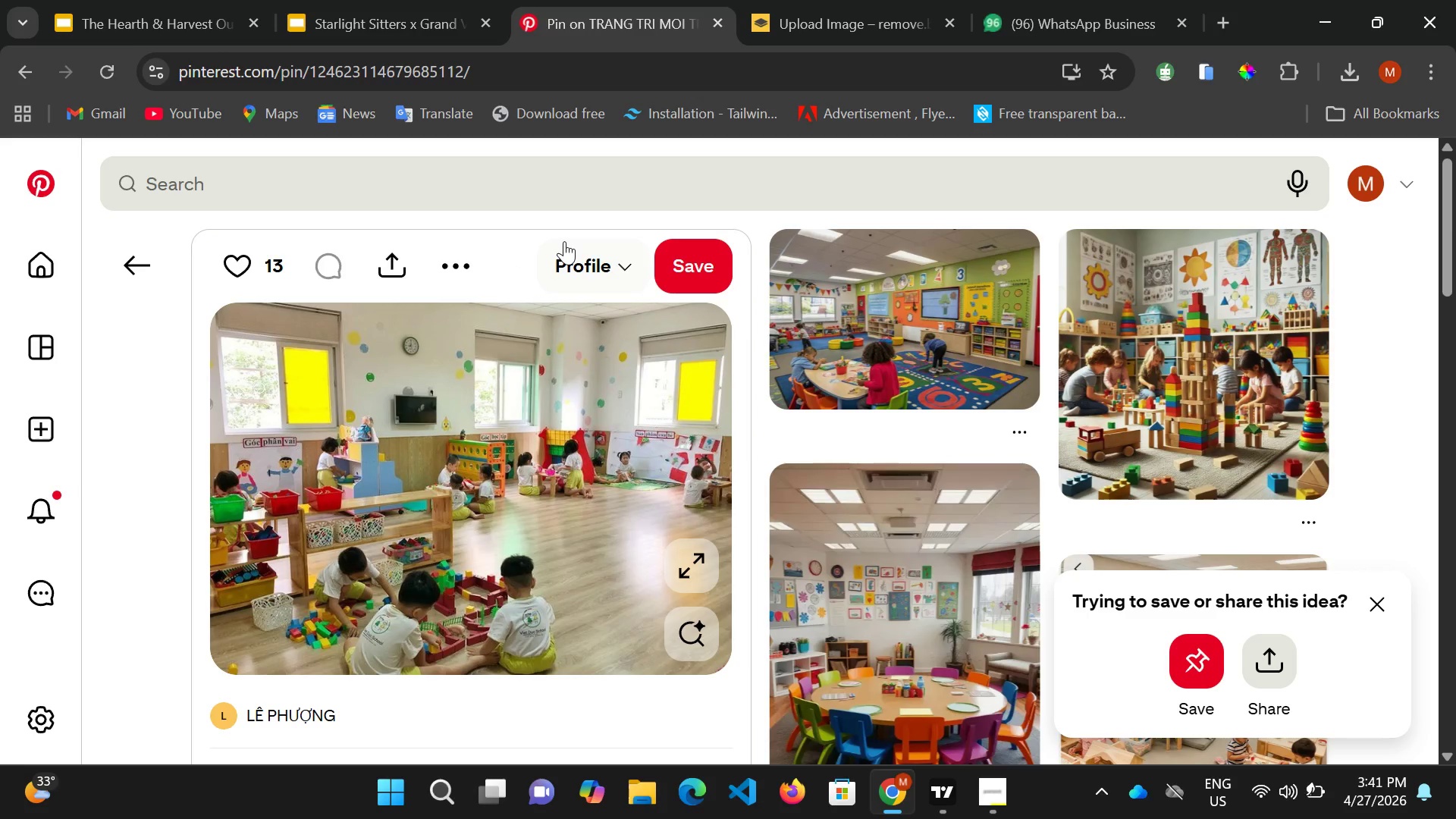 
type(kidd plays)
 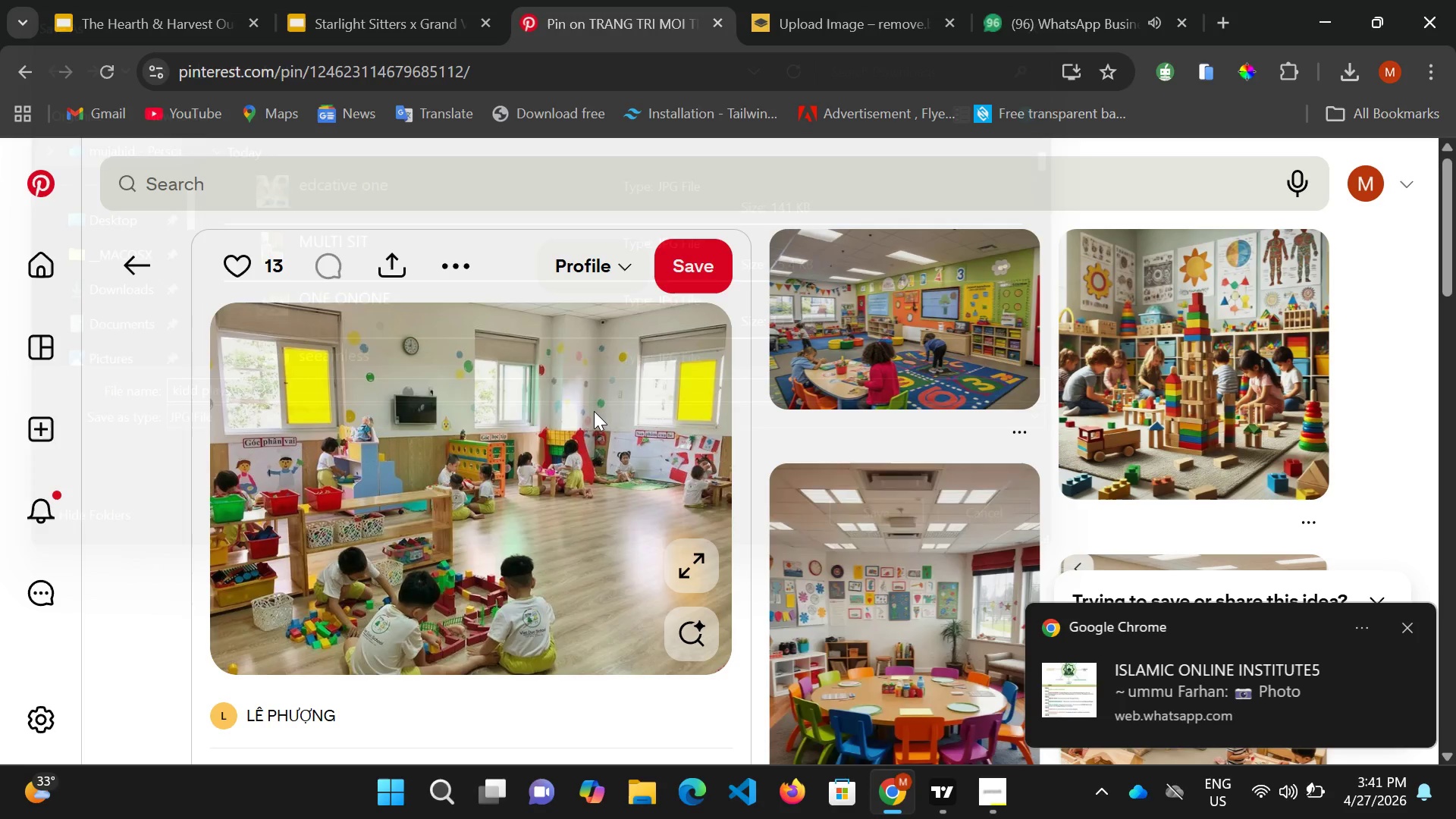 
key(Enter)
 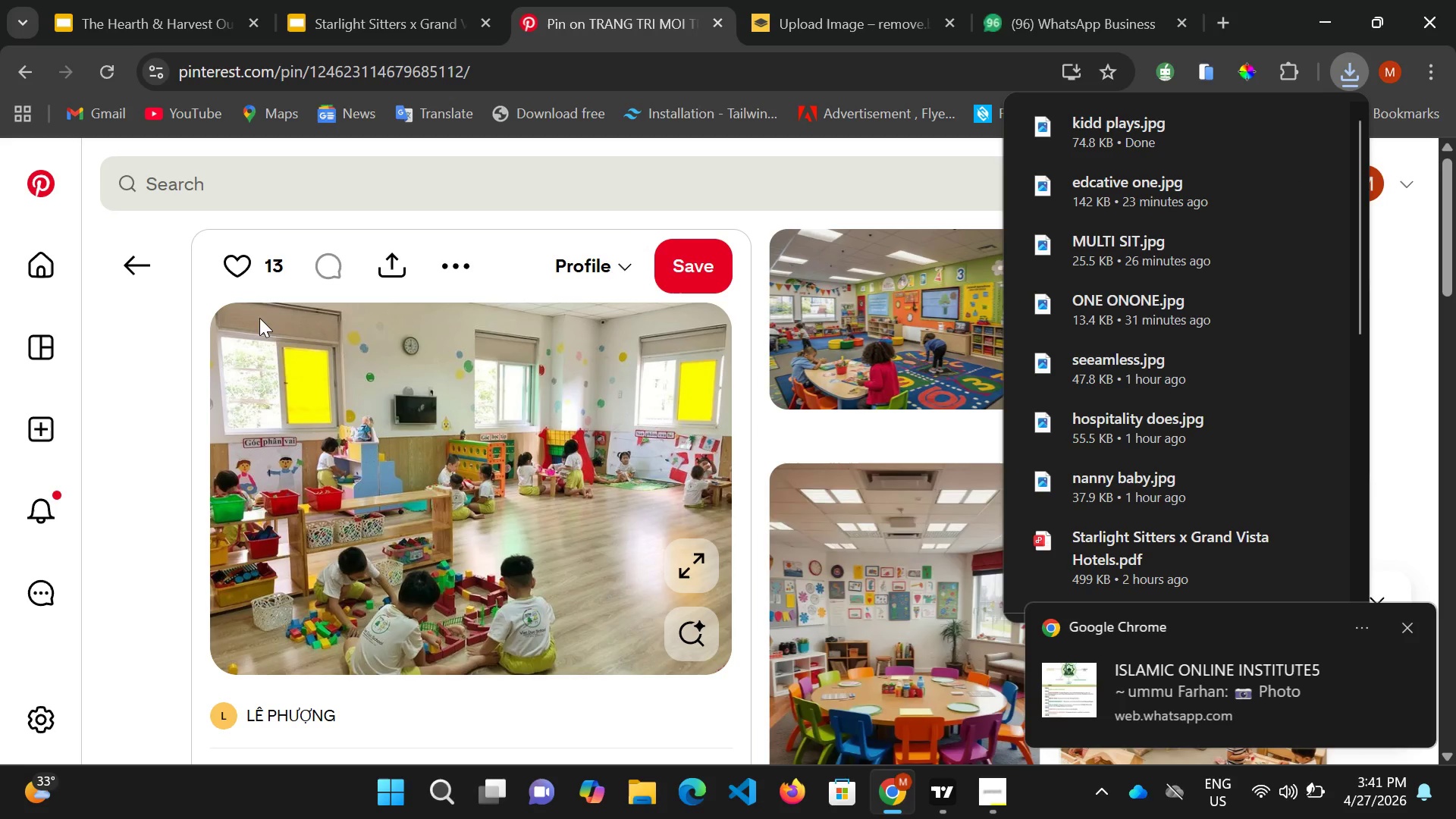 
left_click([262, 190])
 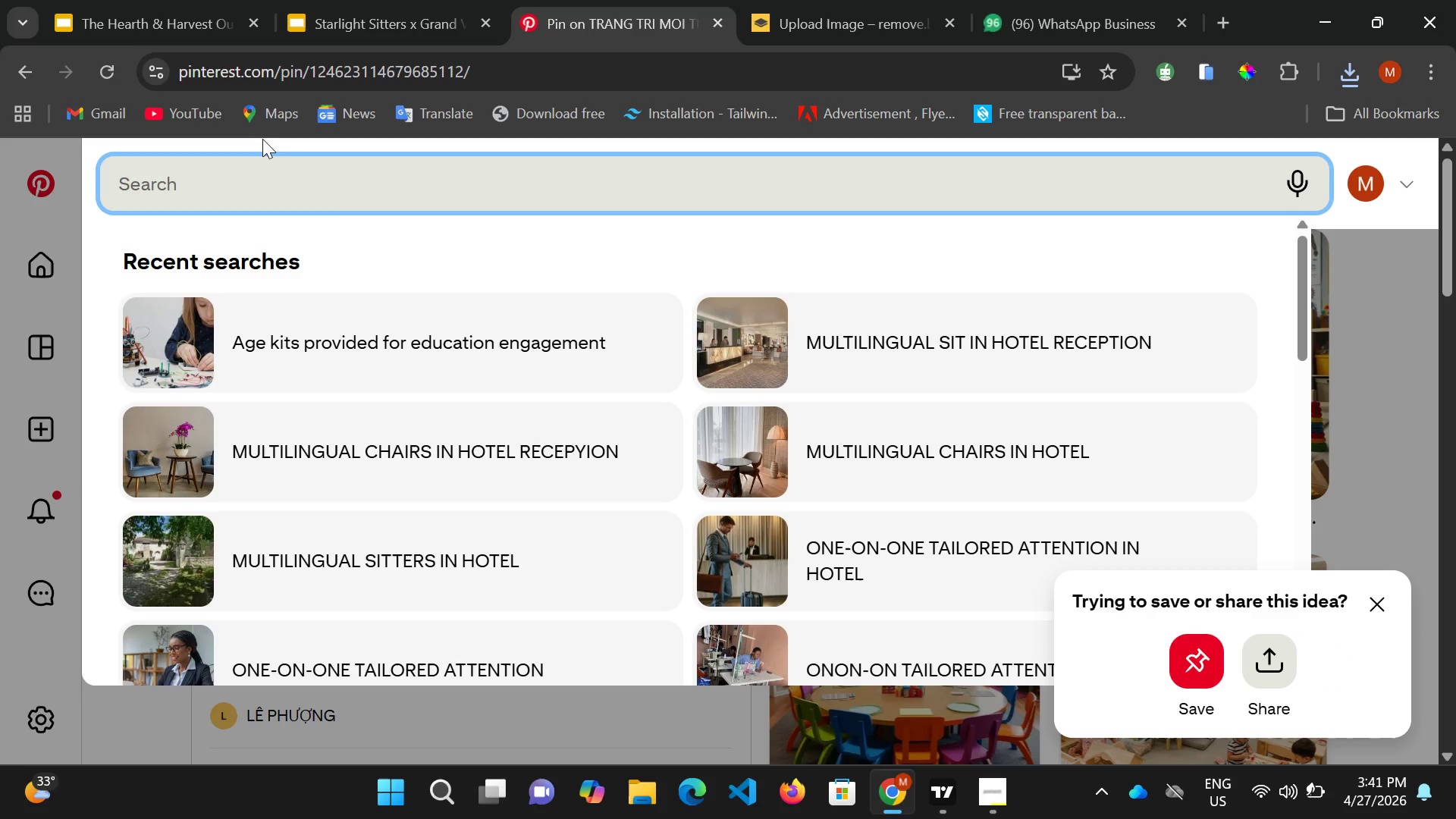 
type(grop)
key(Backspace)
type(i)
key(Backspace)
type(up superc)
key(Backspace)
type(vison for wedding parties for kids)
 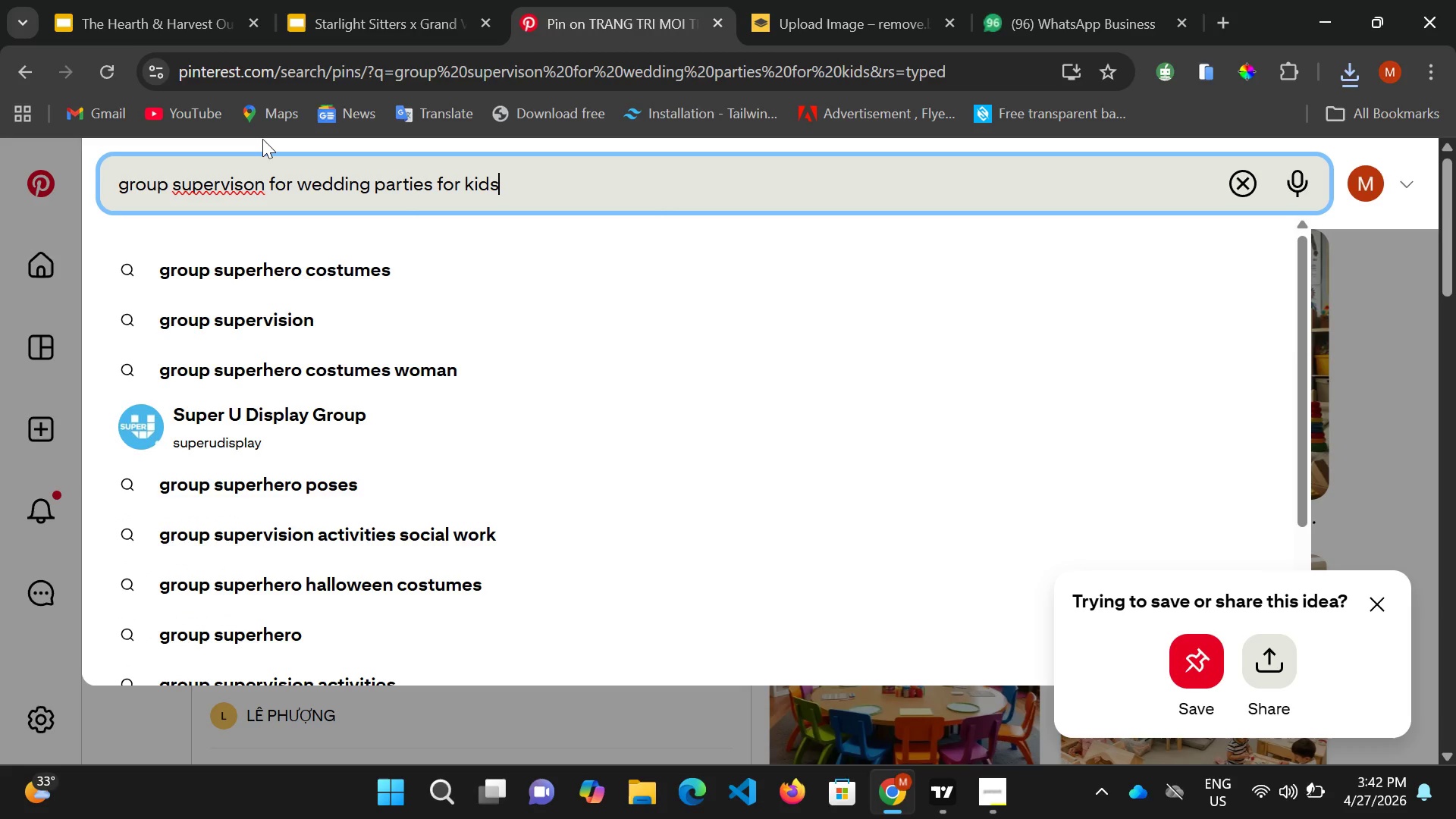 
key(Enter)
 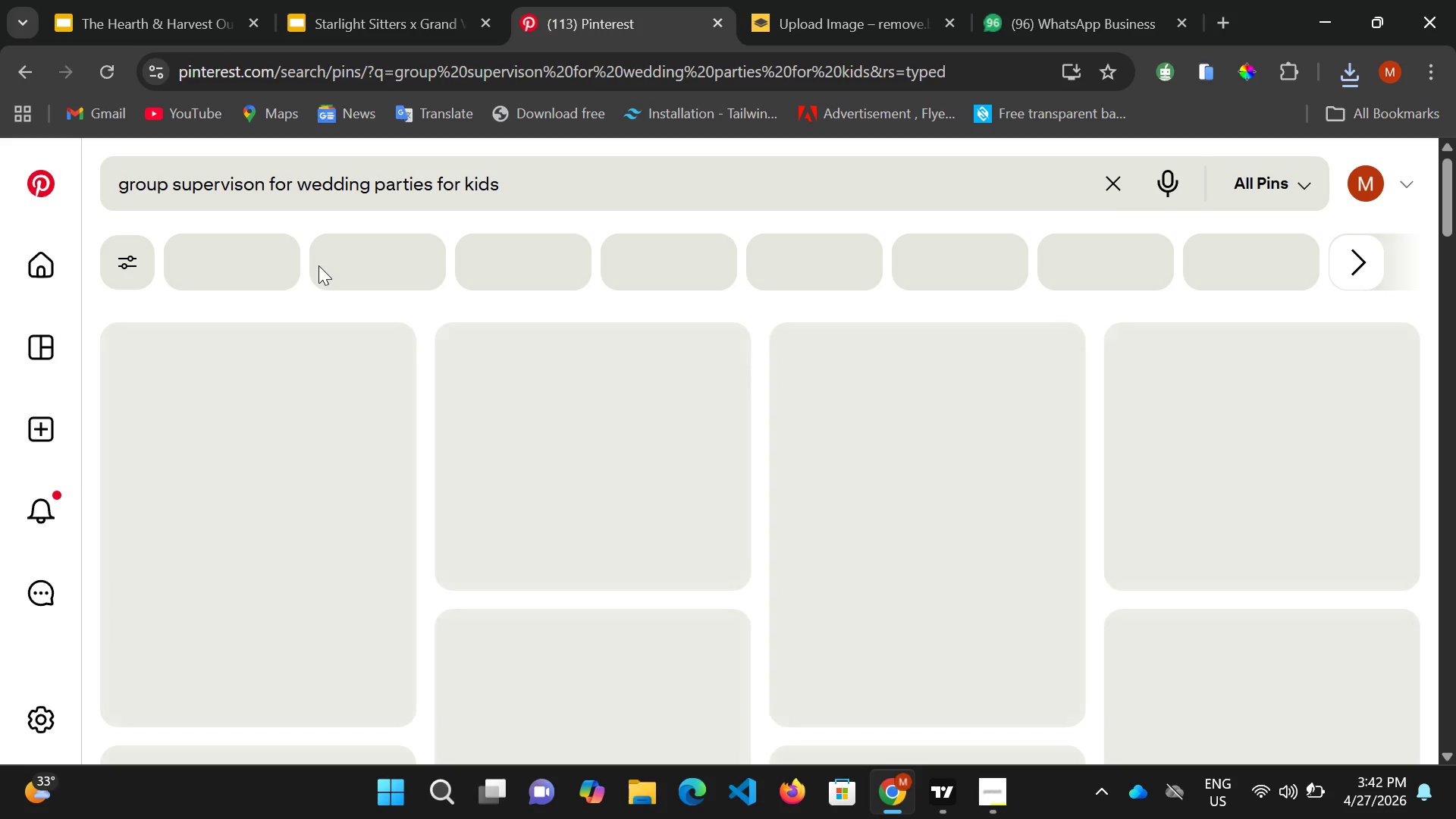 
wait(14.64)
 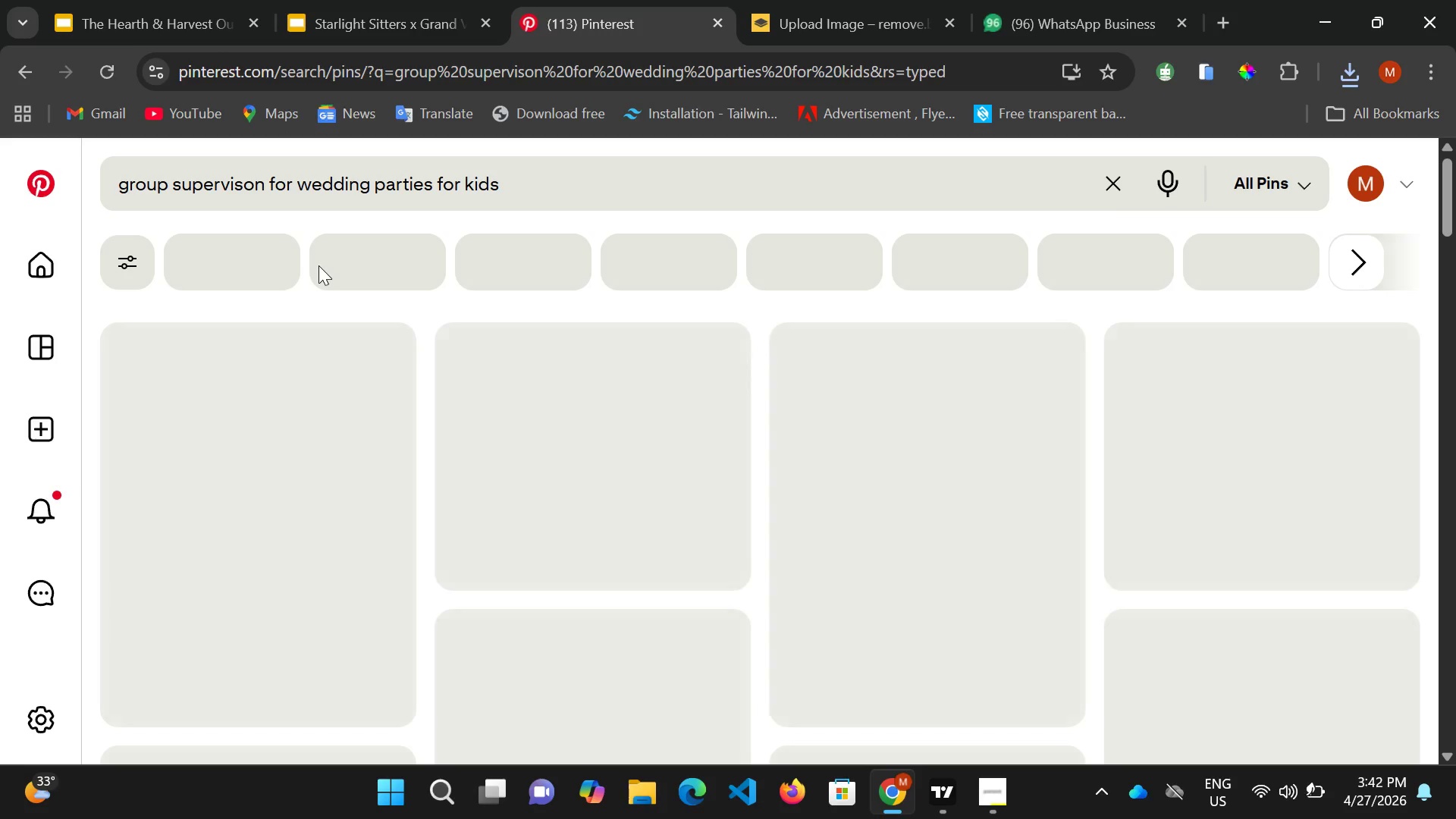 
key(Backspace)
 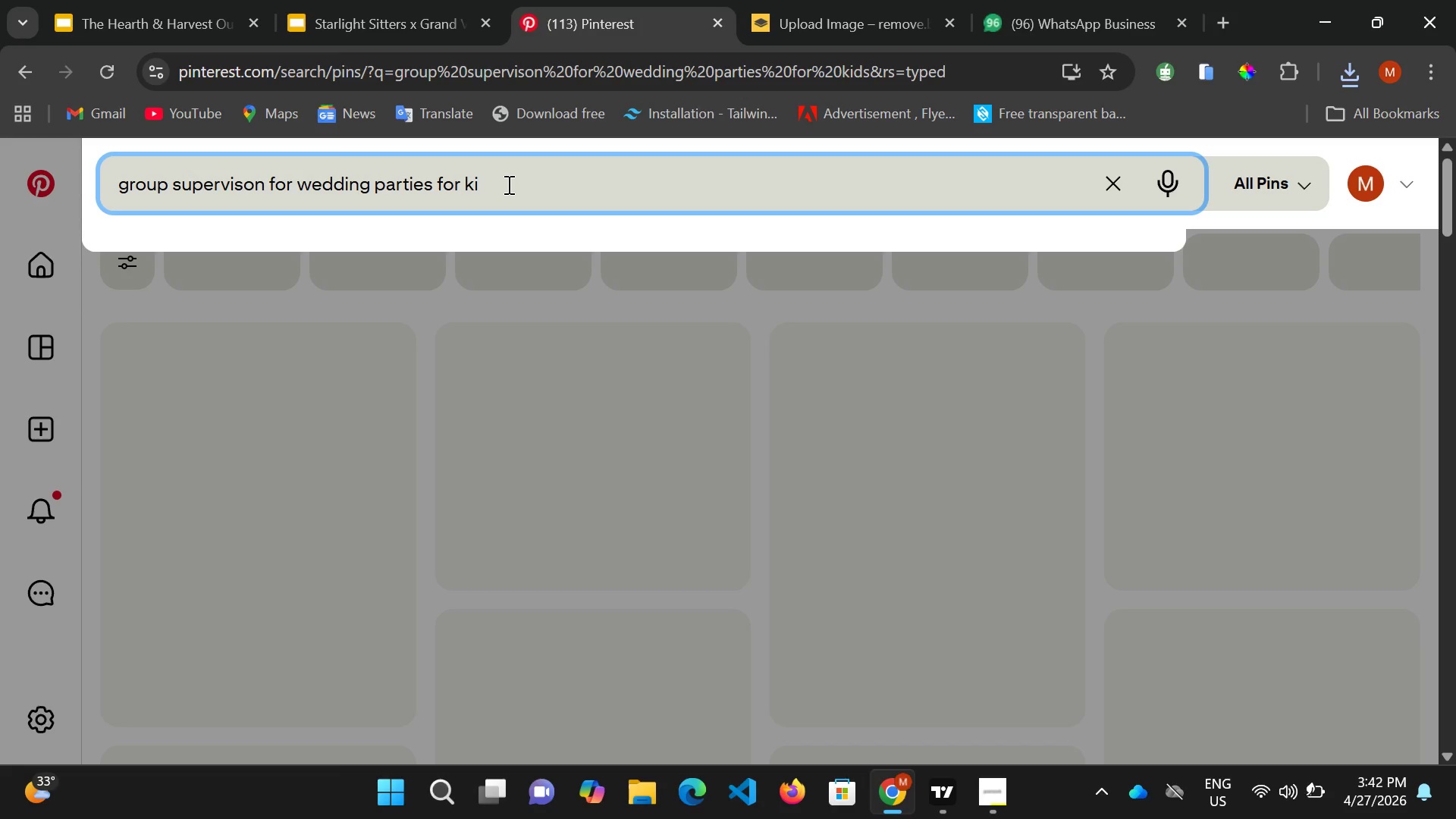 
key(Backspace)
 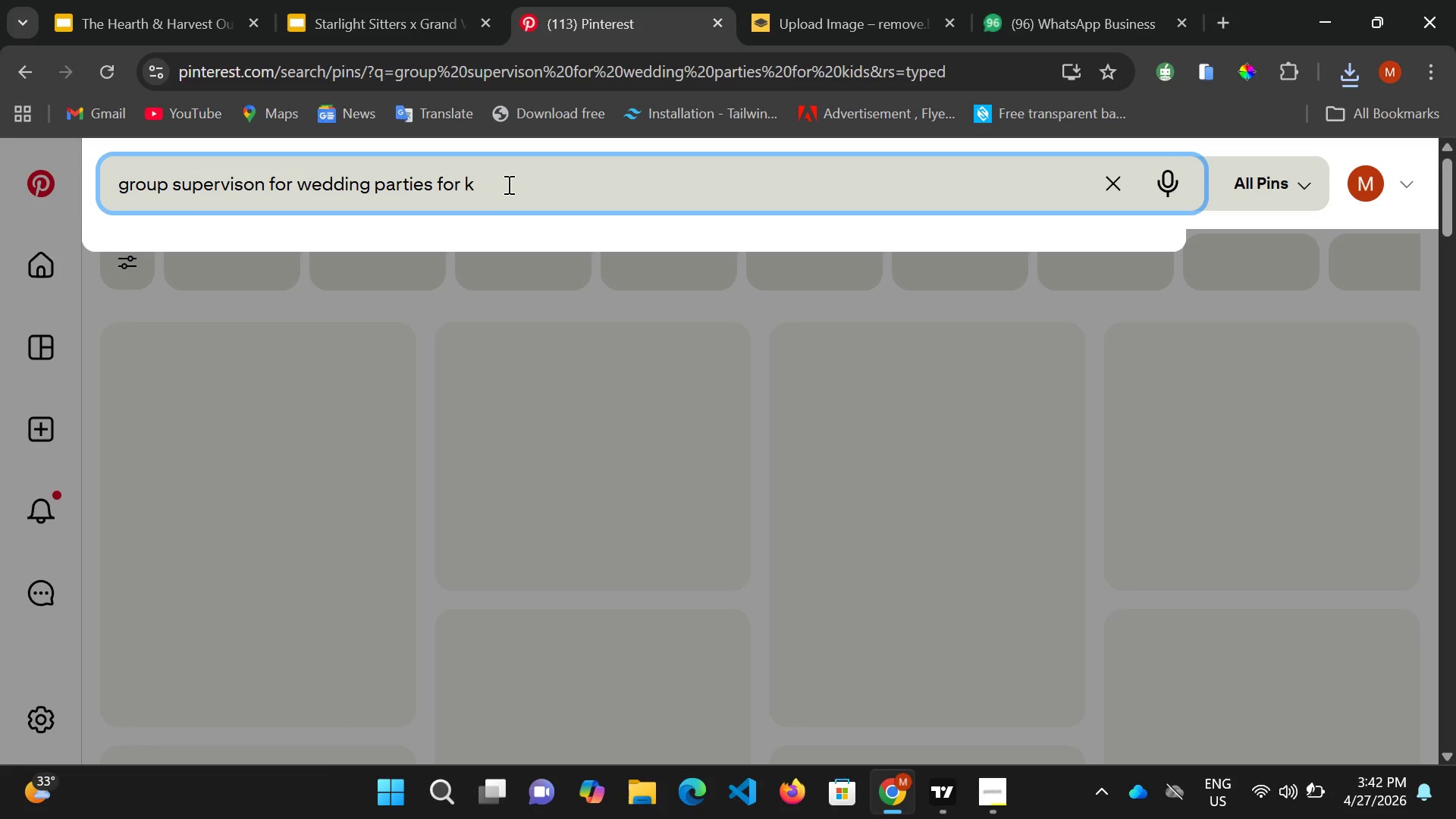 
key(Backspace)
 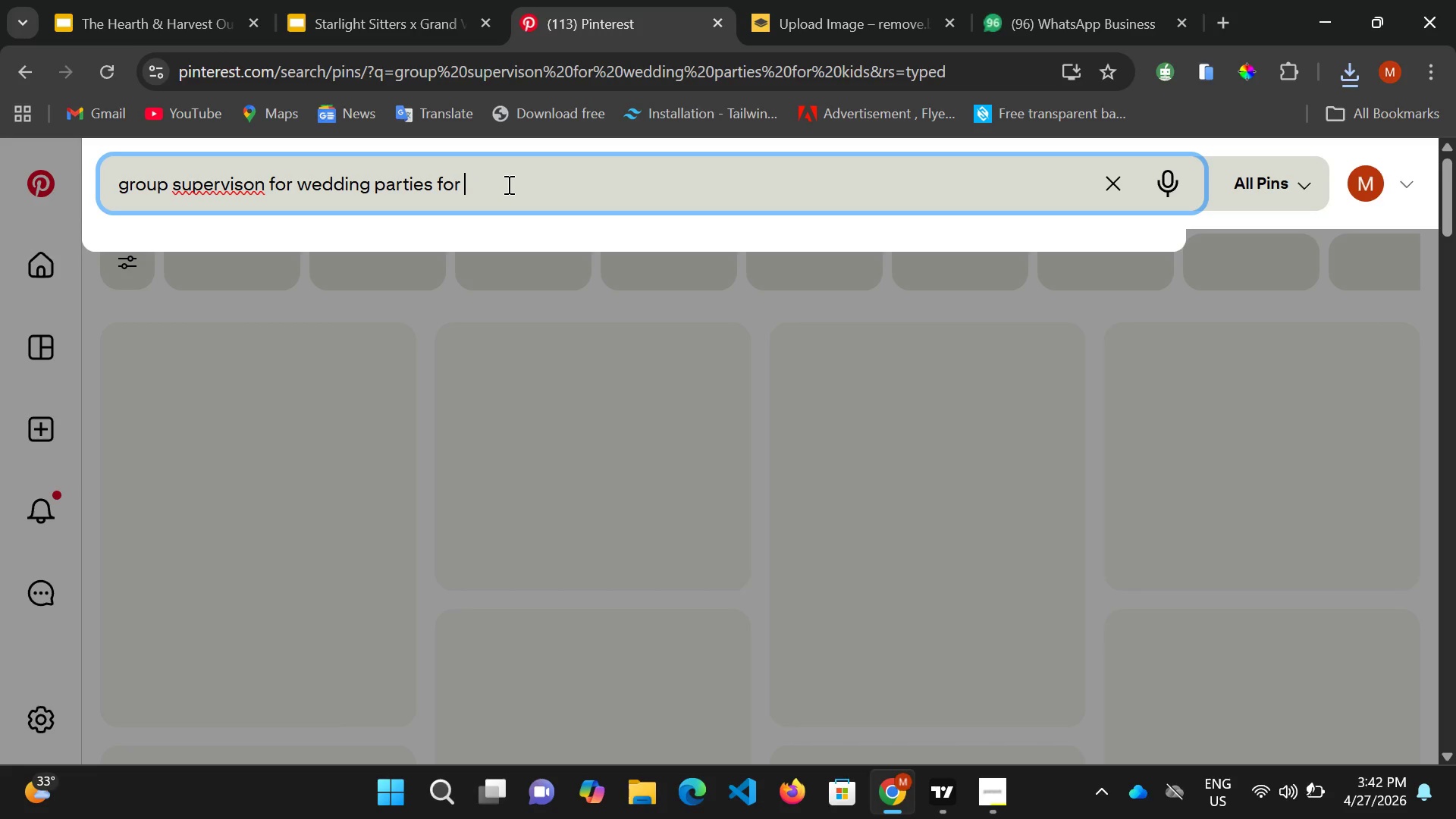 
key(Backspace)
 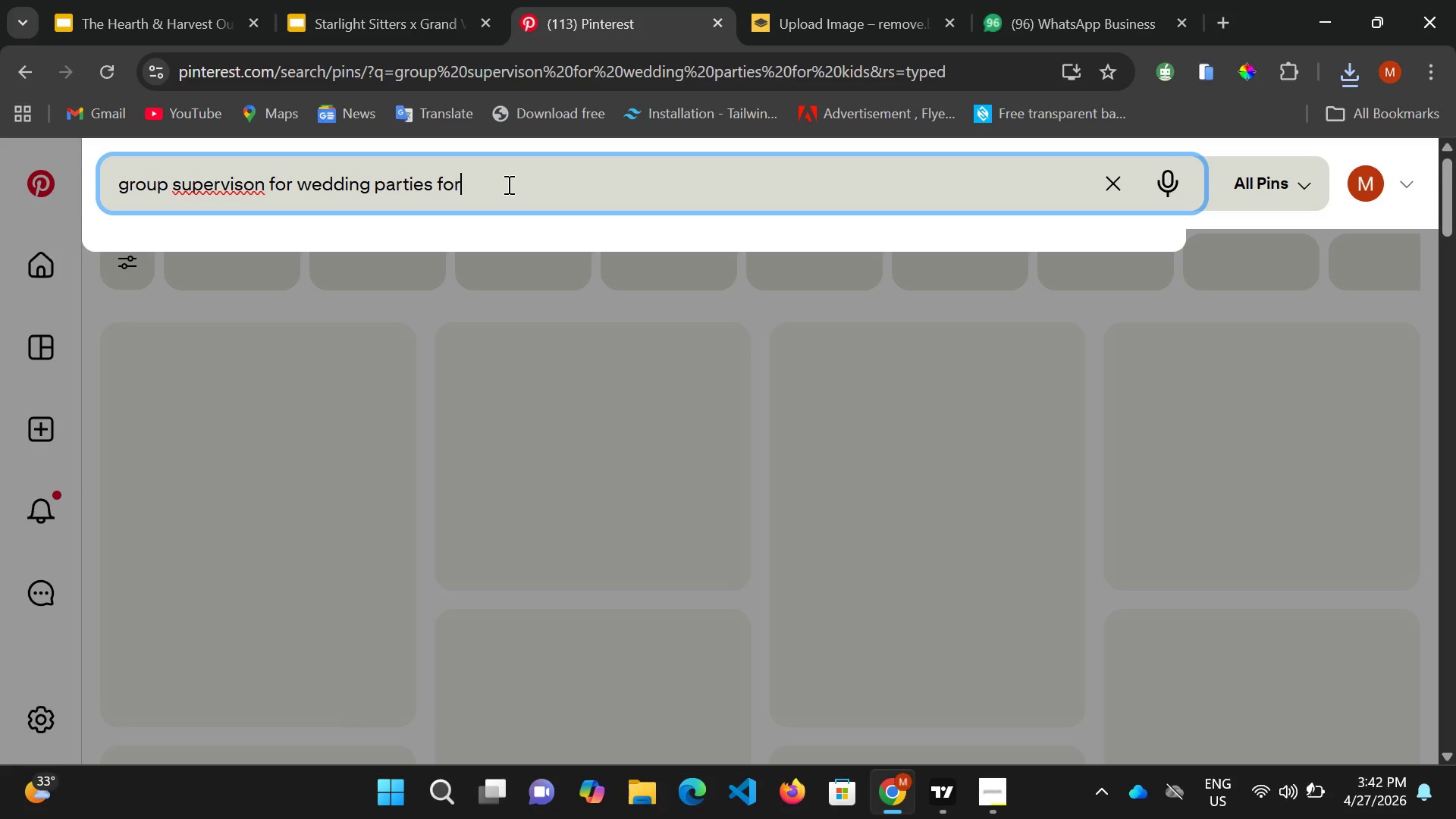 
key(Backspace)
 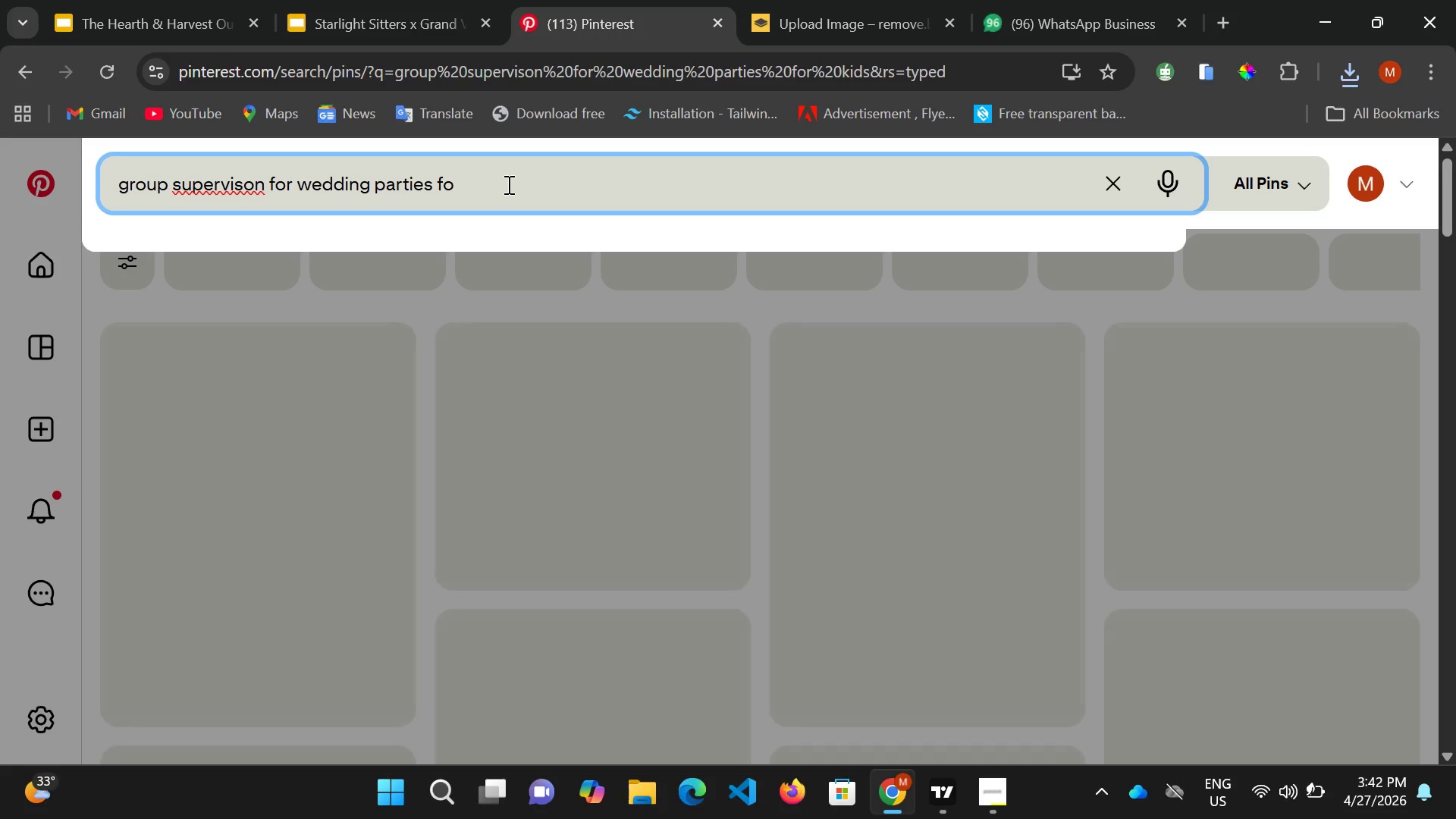 
key(Backspace)
 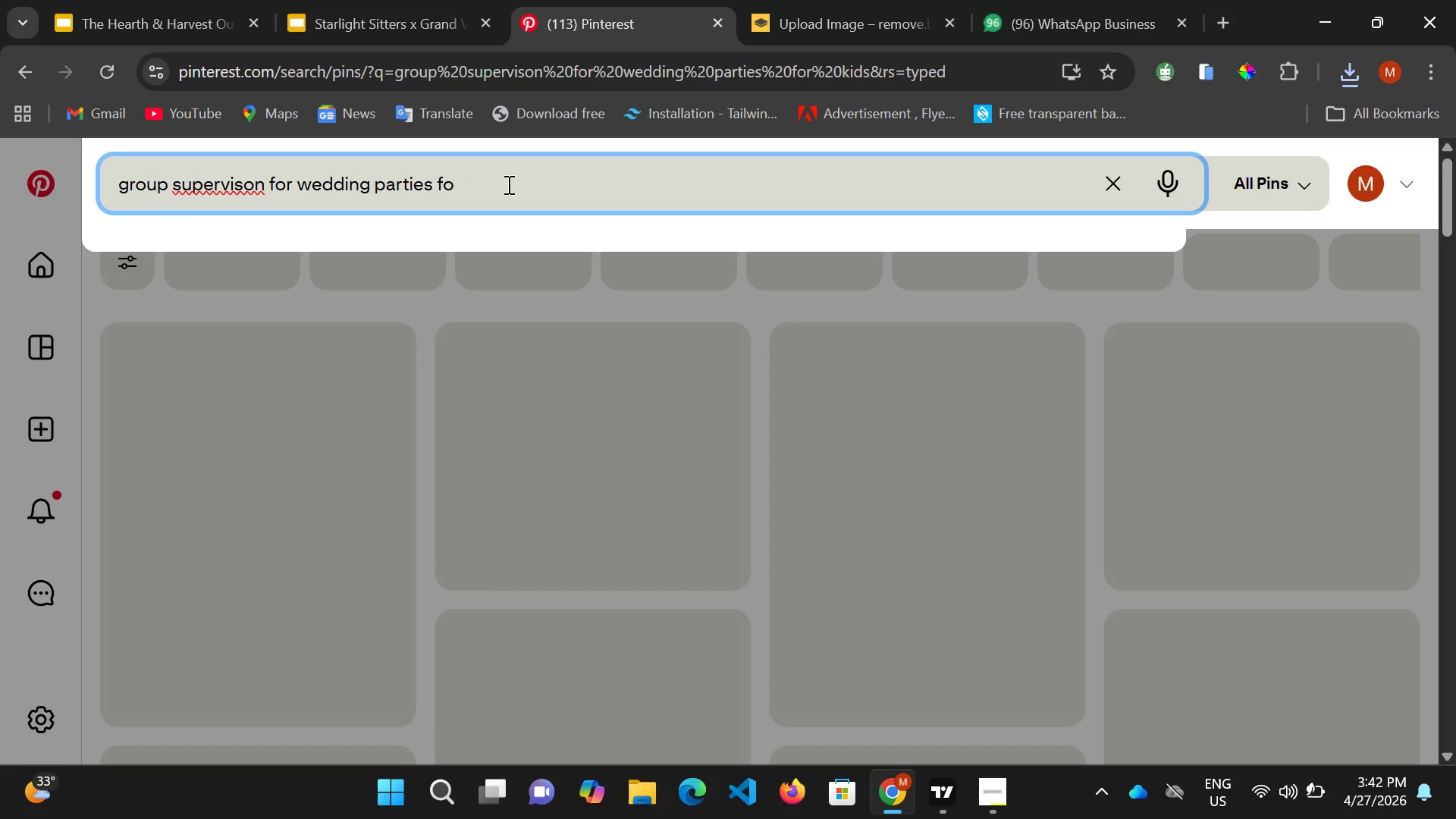 
key(Backspace)
 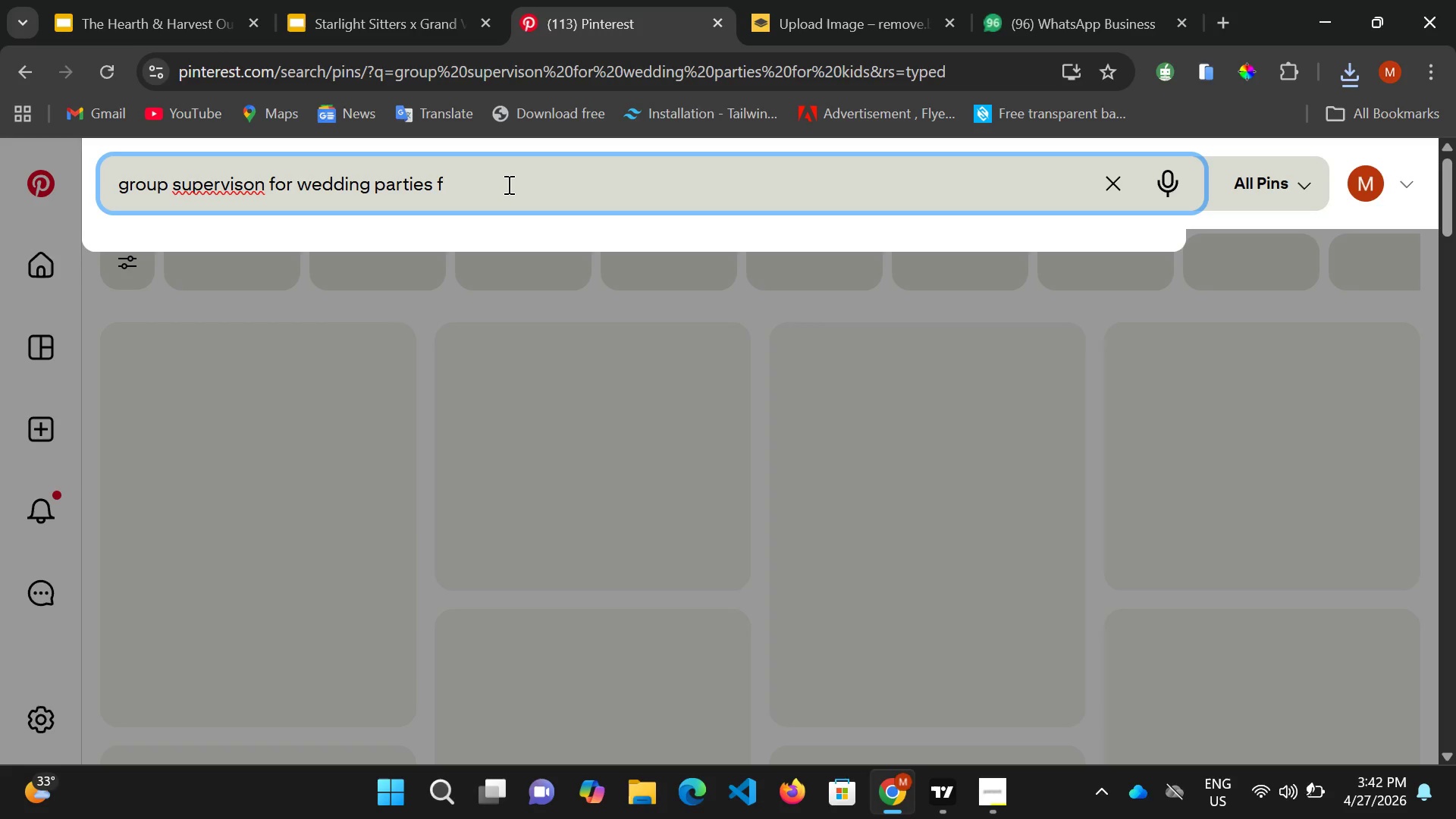 
key(Backspace)
 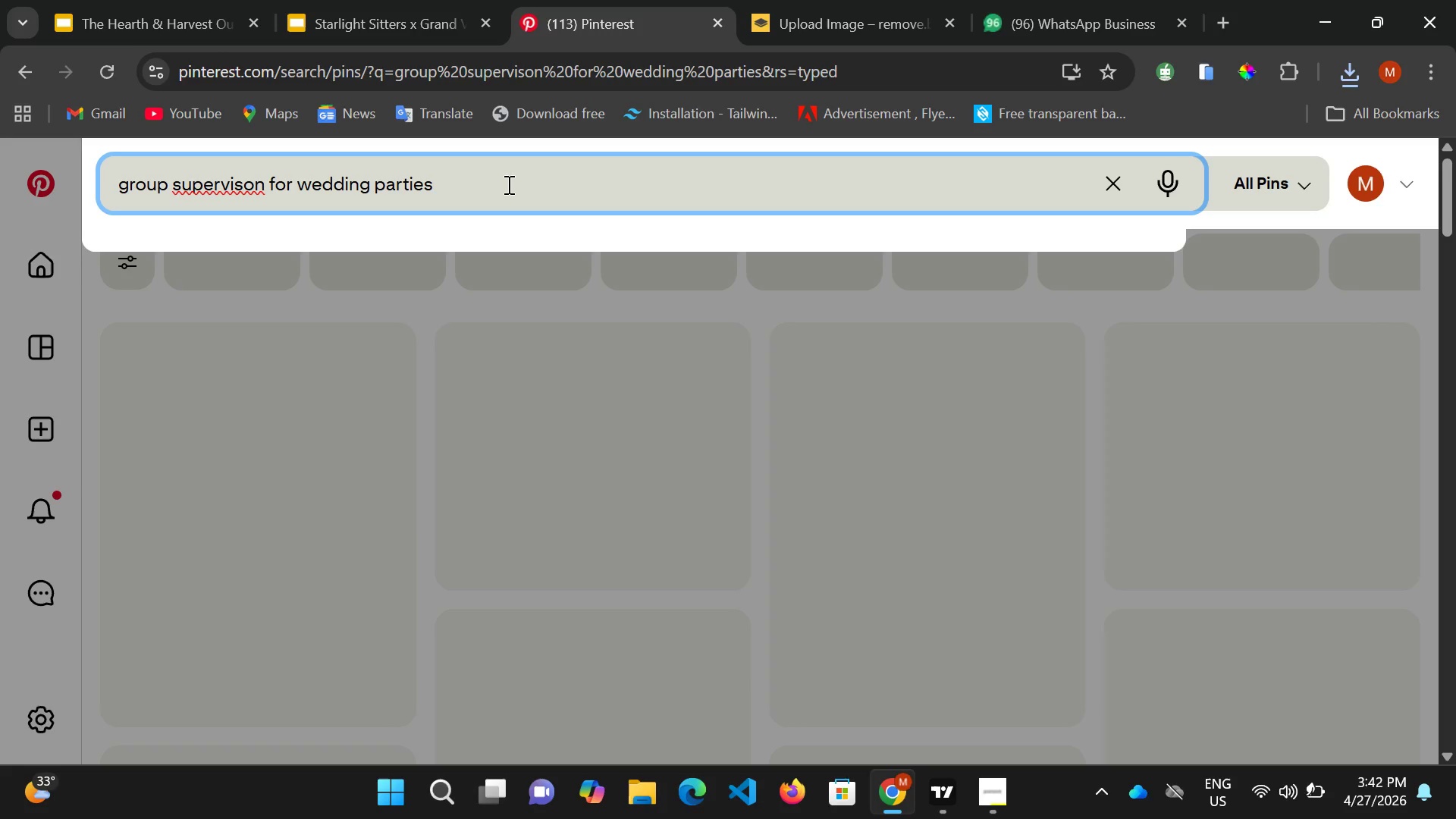 
key(Enter)
 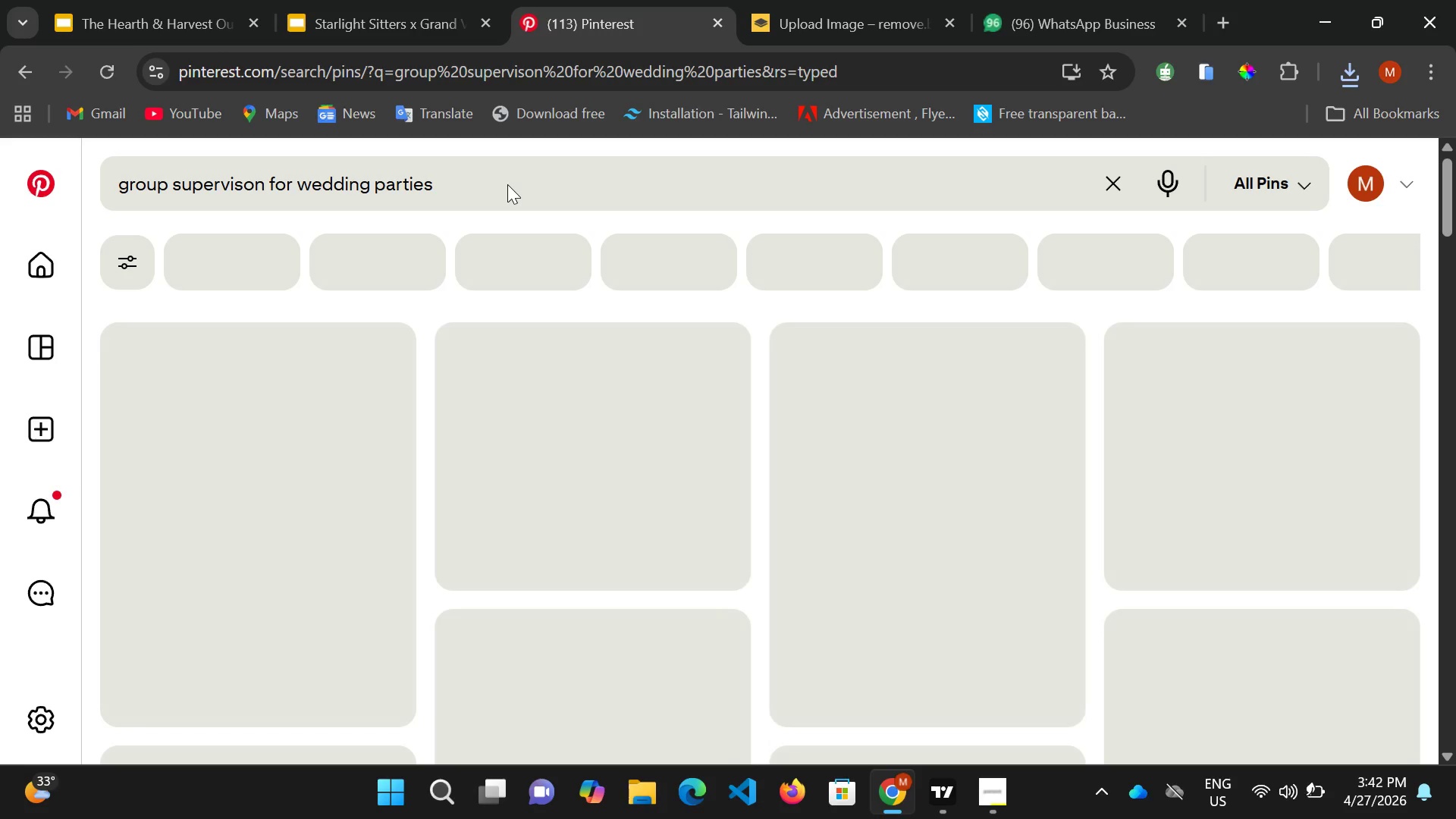 
wait(9.03)
 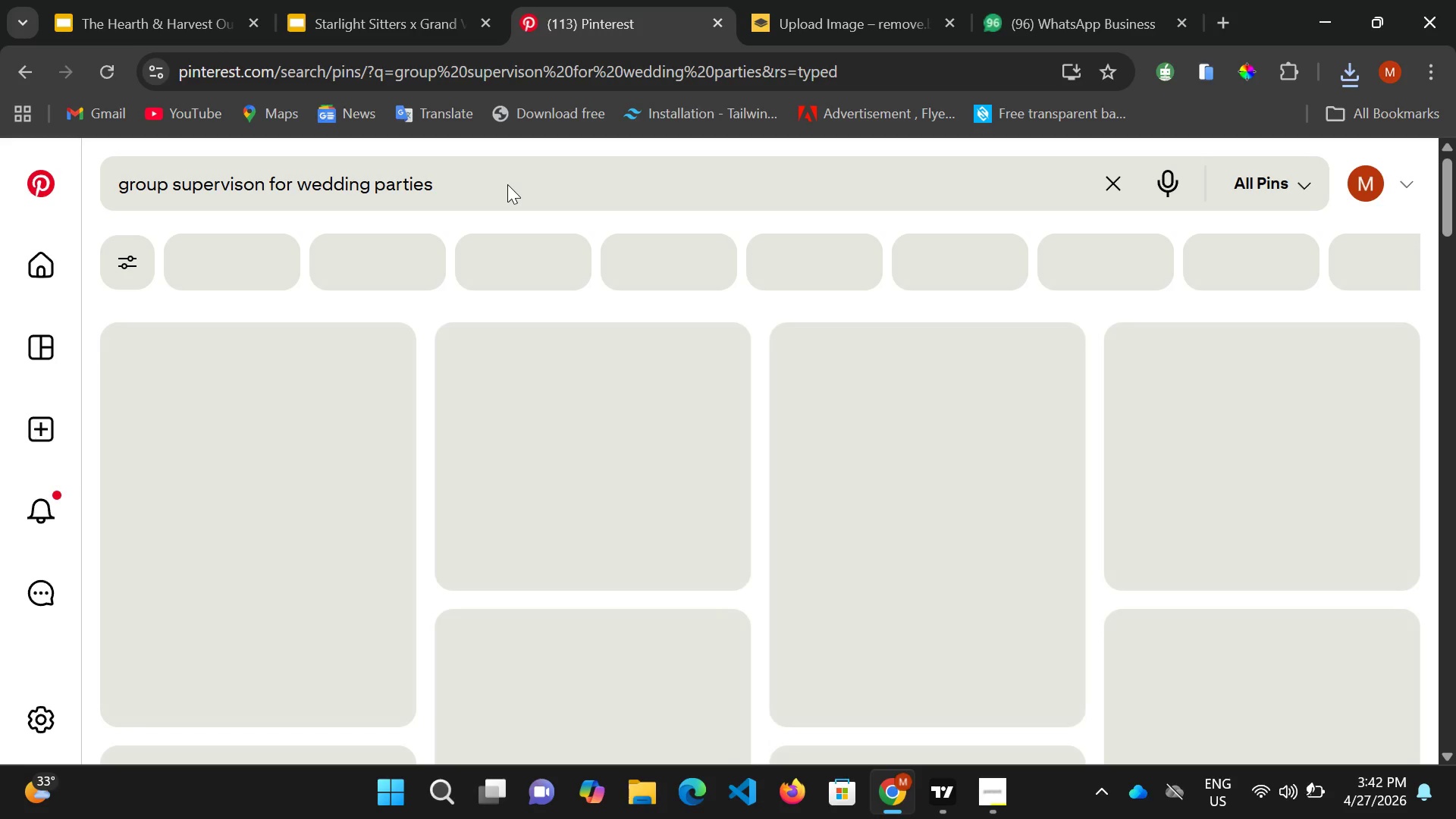 
mouse_move([1294, 795])
 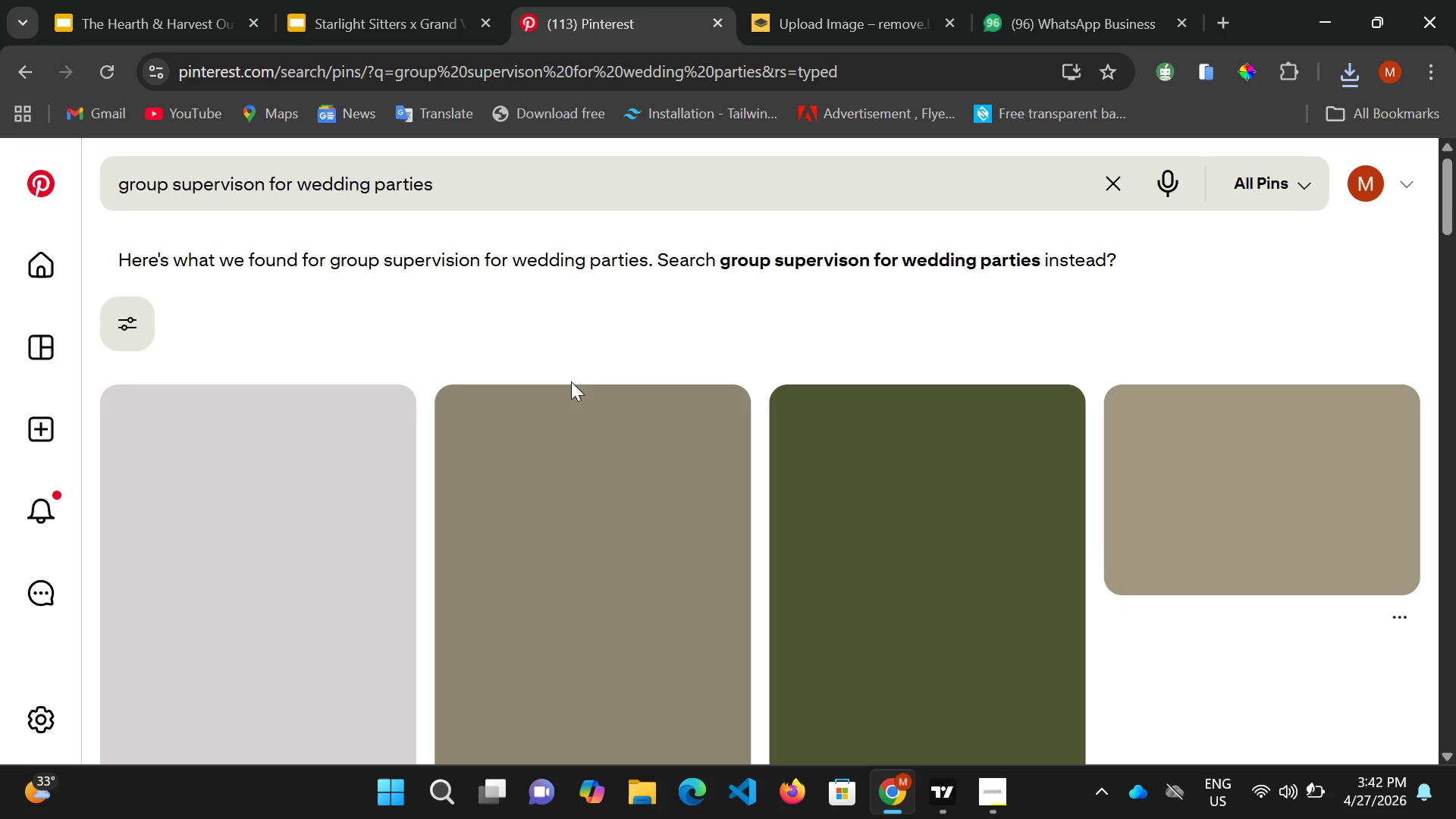 
wait(7.83)
 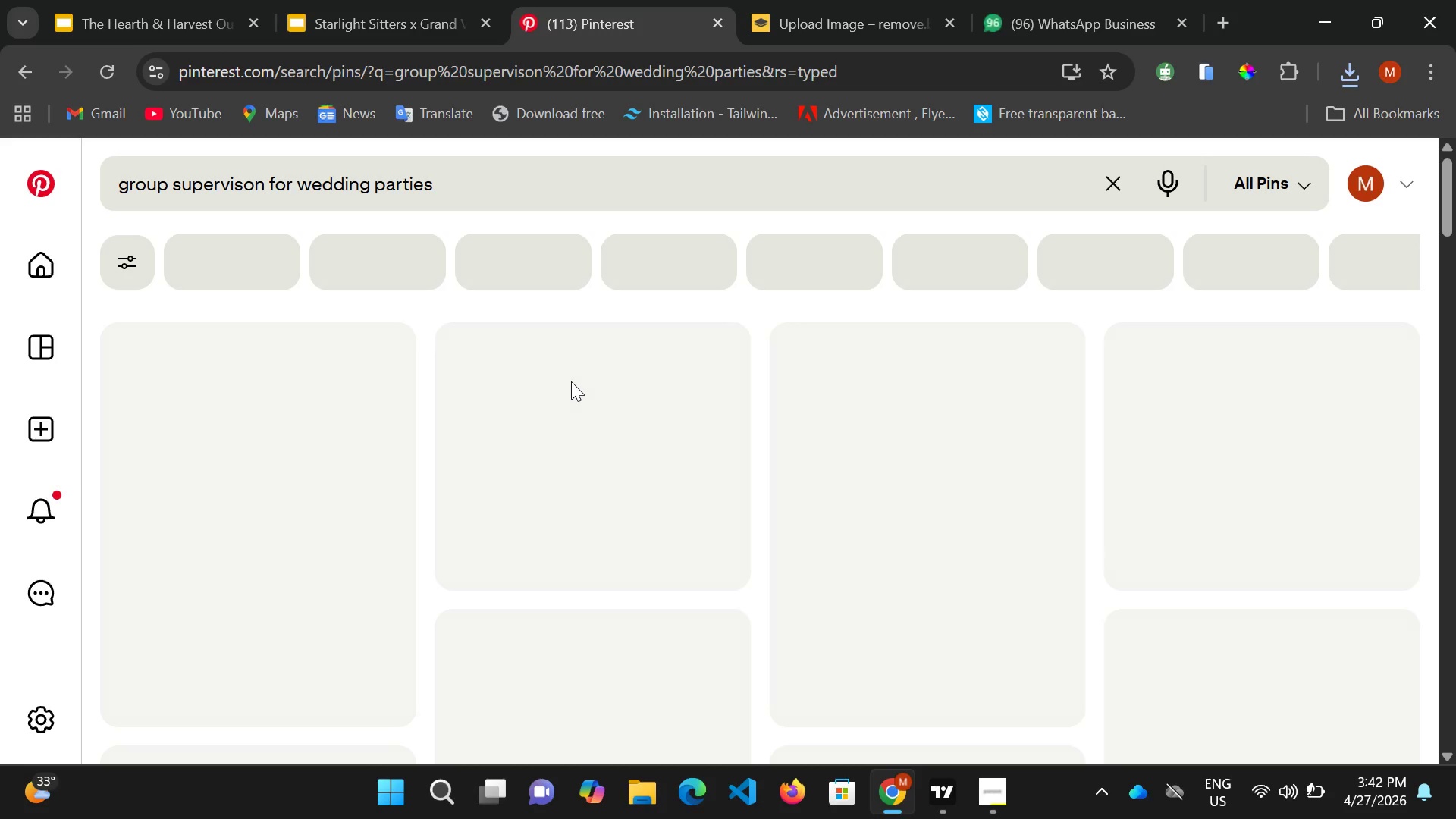 
left_click([997, 799])